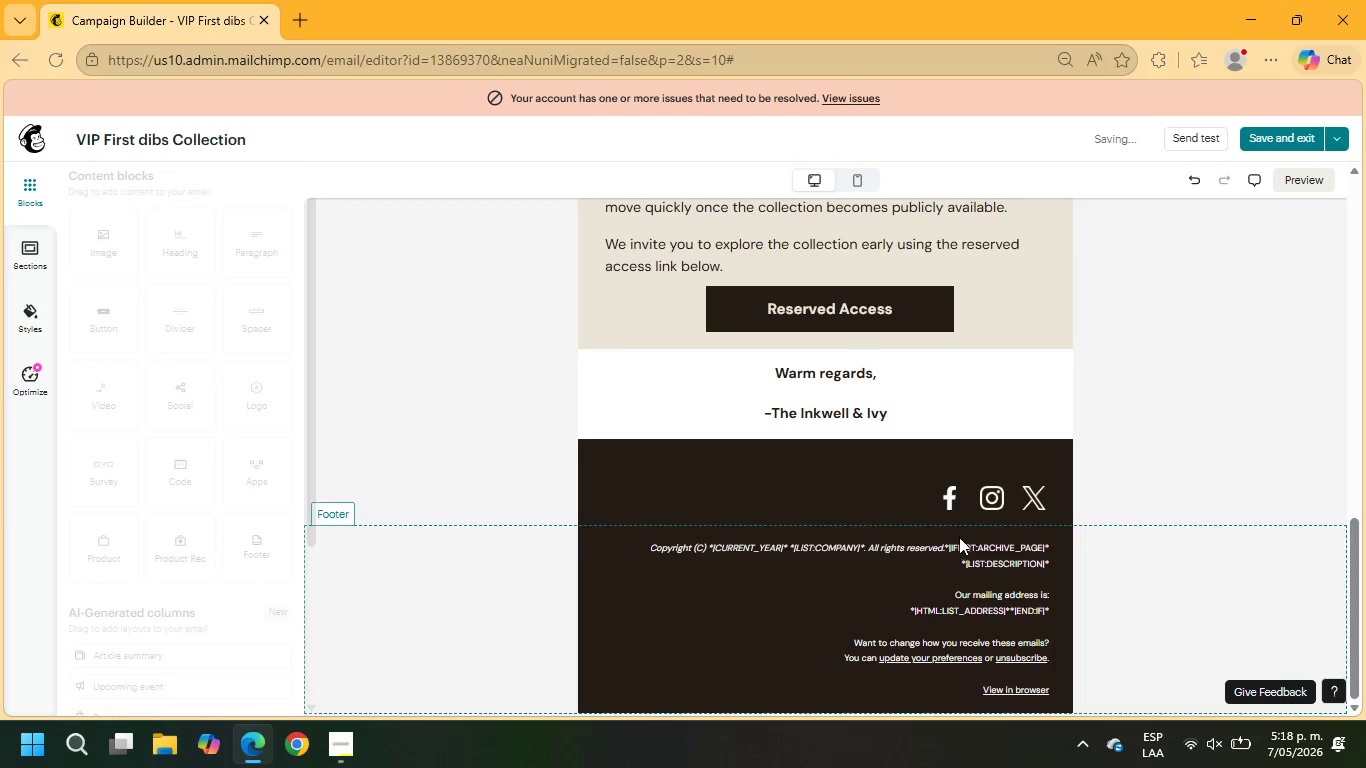 
scroll: coordinate [949, 536], scroll_direction: down, amount: 3.0
 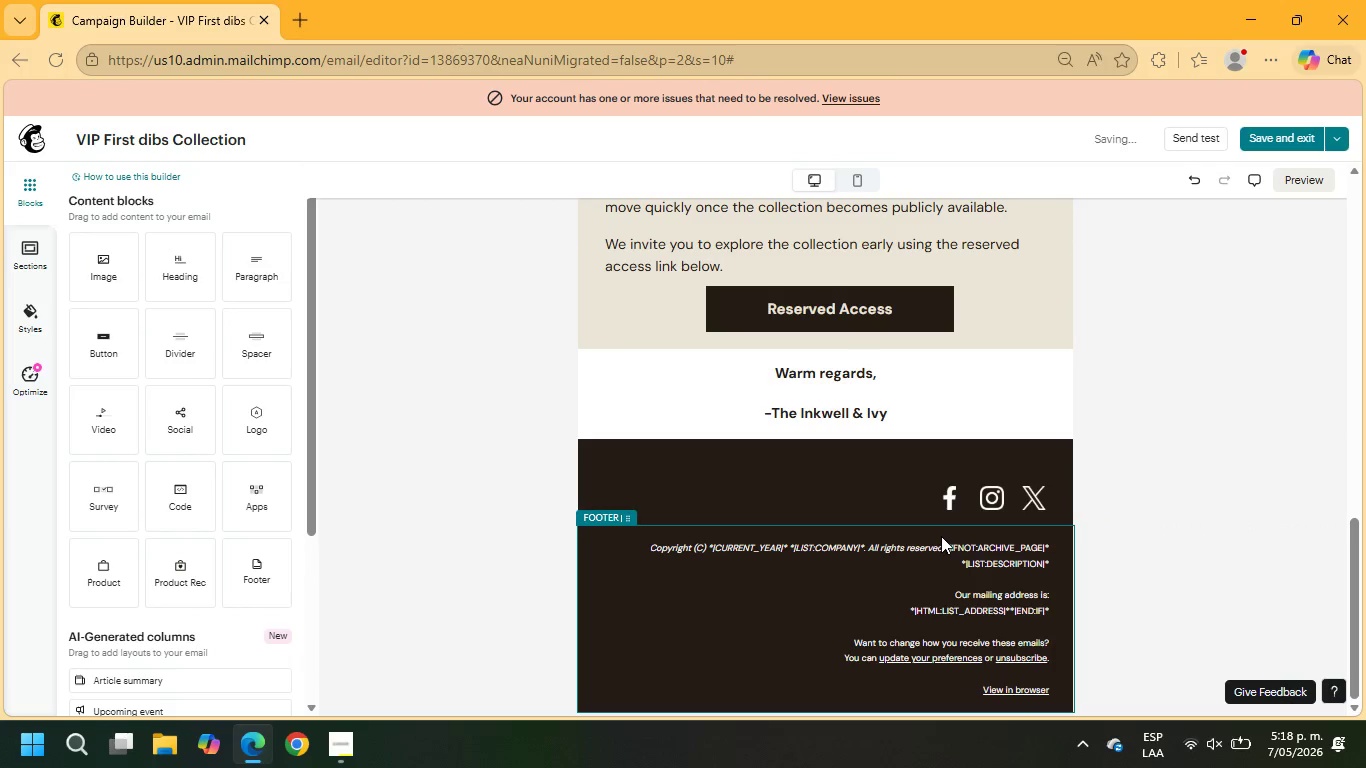 
scroll: coordinate [941, 535], scroll_direction: up, amount: 4.0
 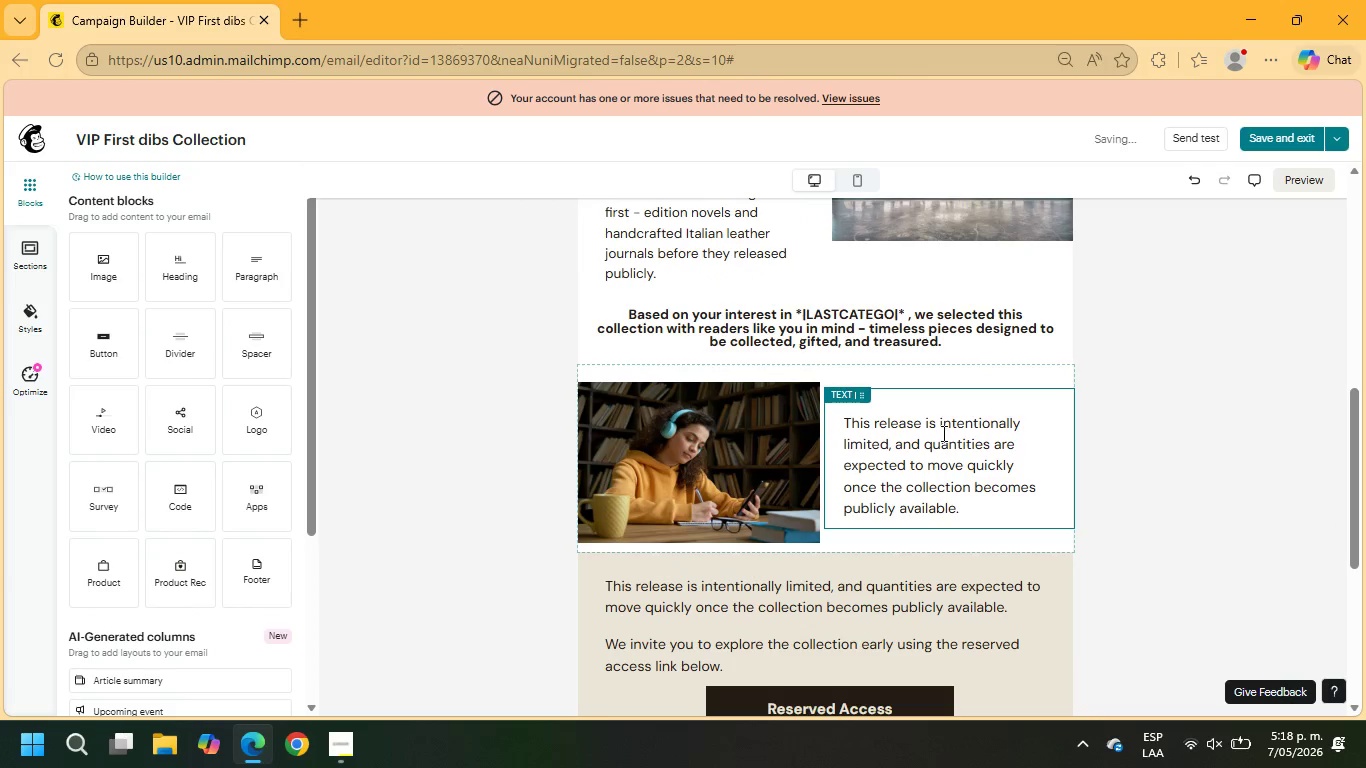 
mouse_move([933, 429])
 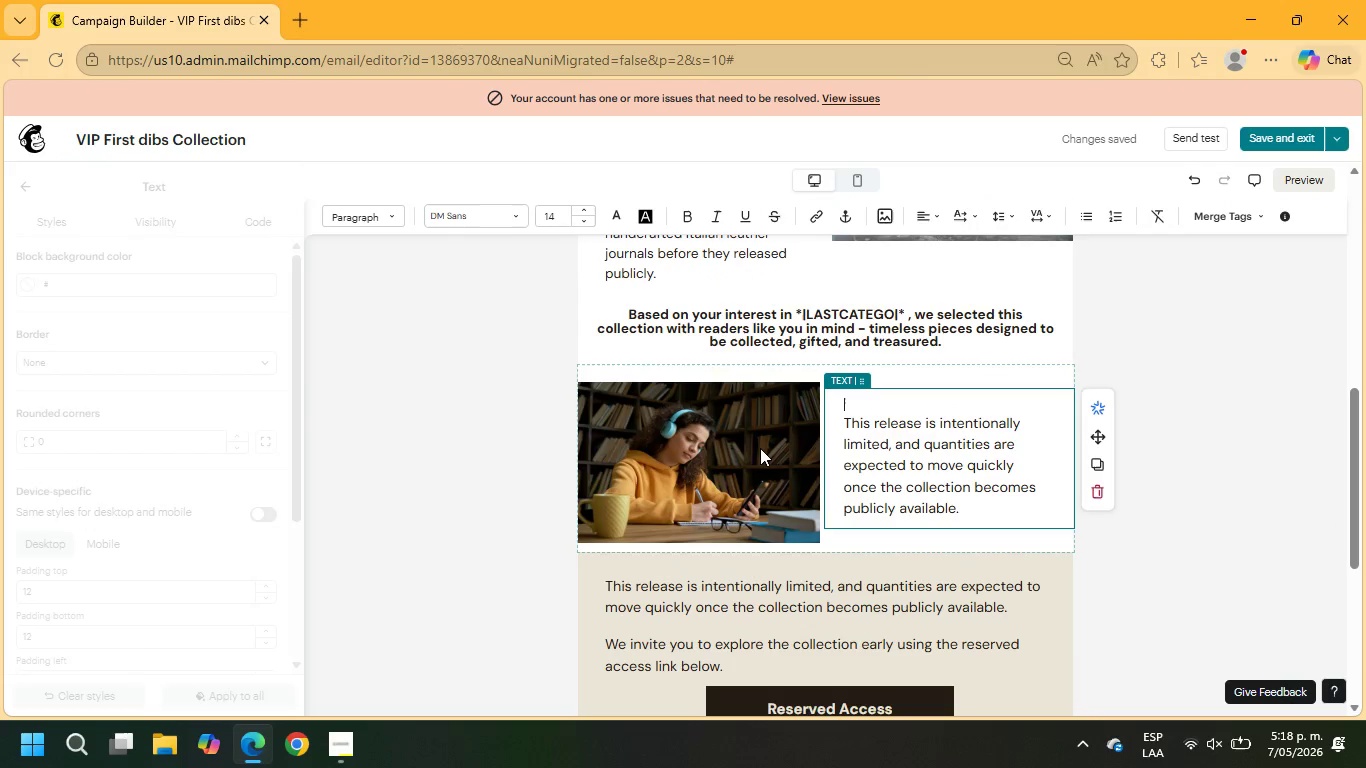 
left_click([760, 448])
 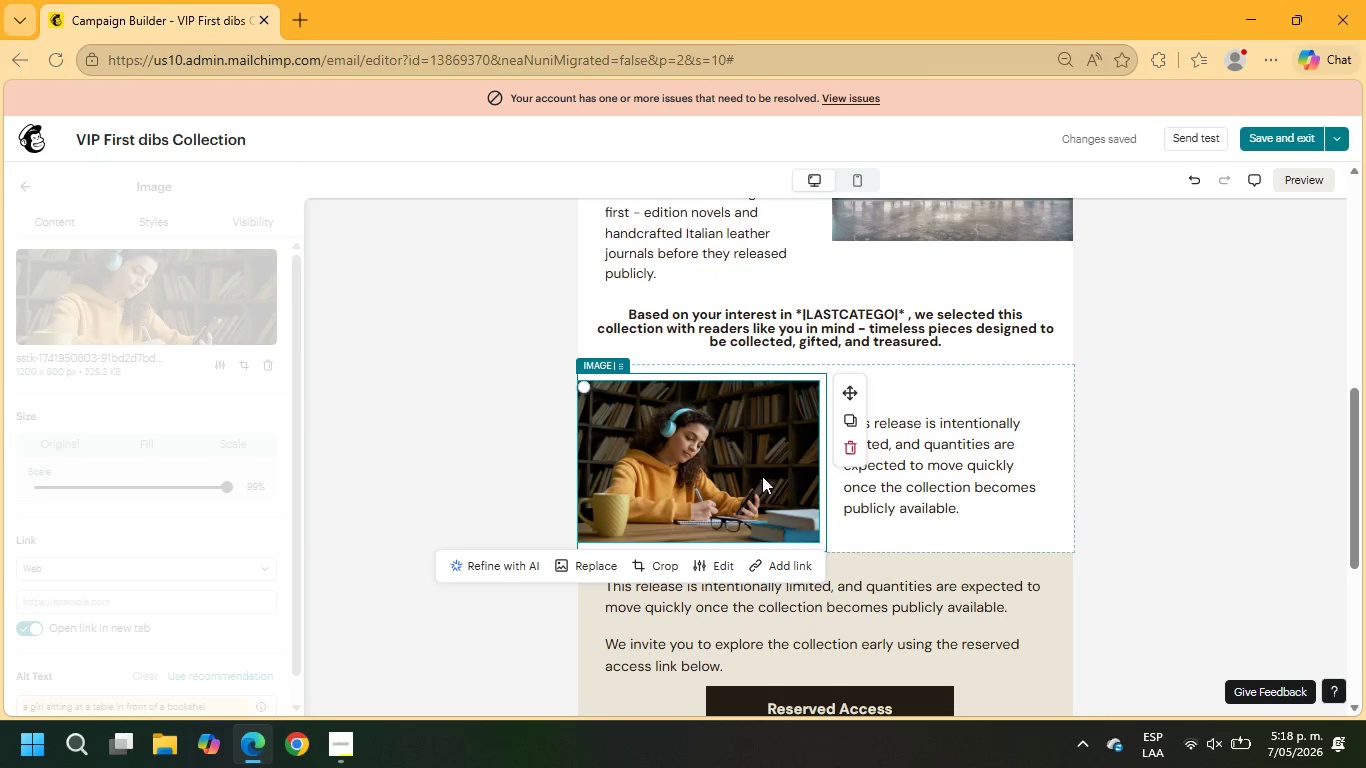 
scroll: coordinate [946, 460], scroll_direction: up, amount: 4.0
 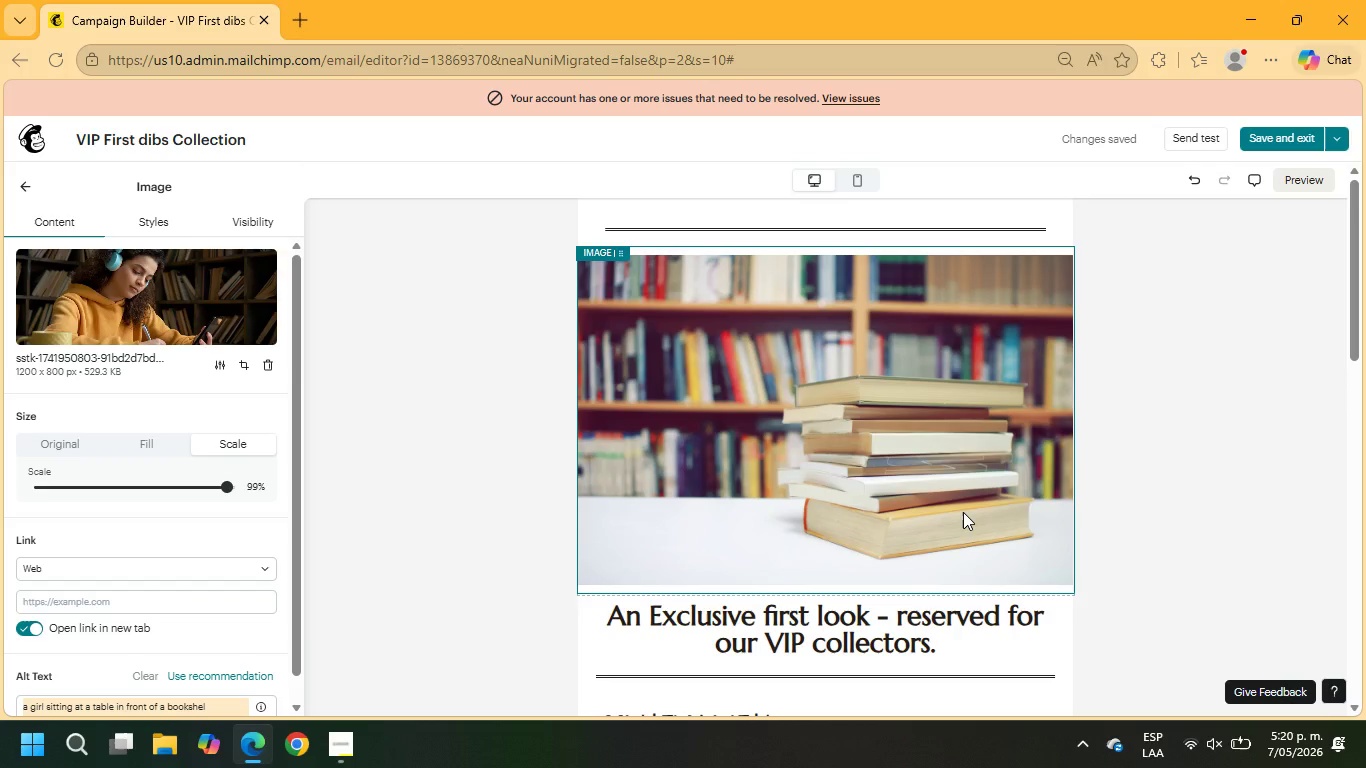 
wait(129.94)
 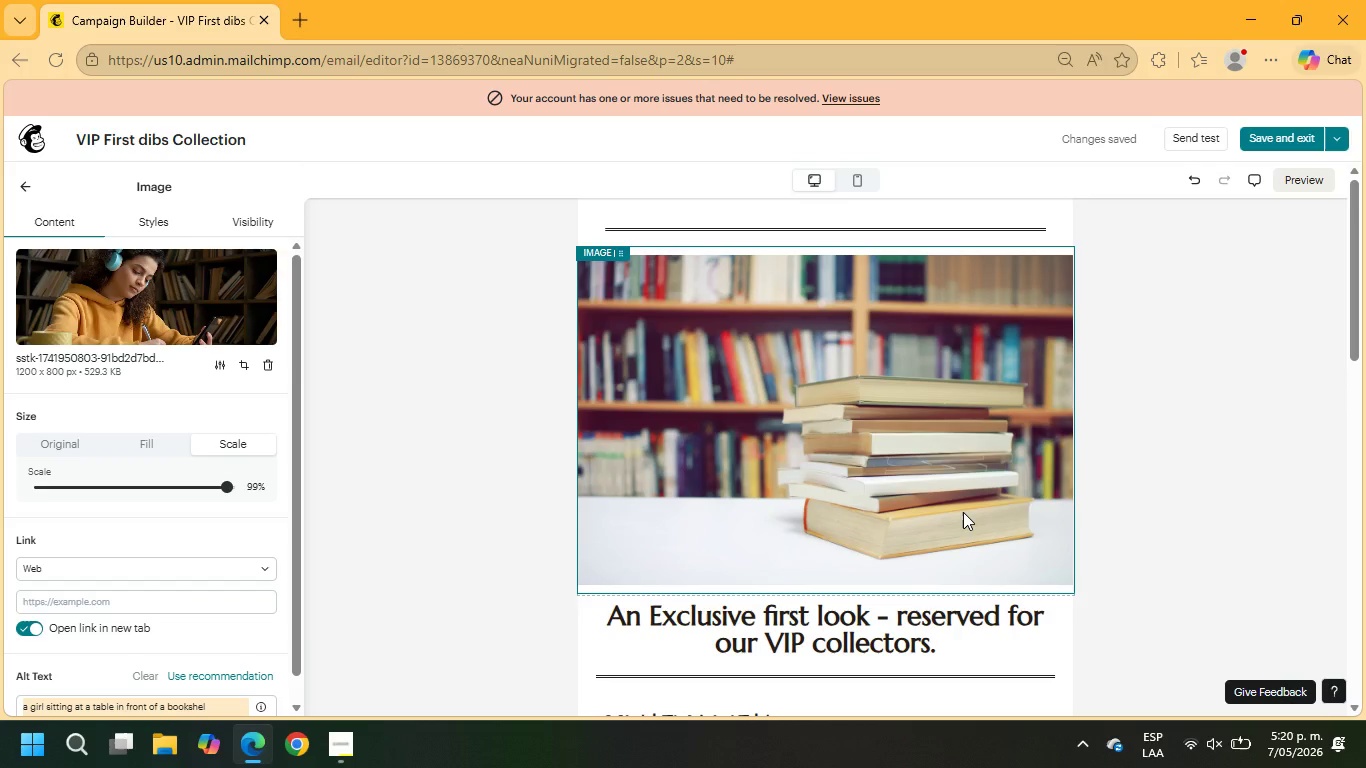 
scroll: coordinate [745, 378], scroll_direction: down, amount: 13.0
 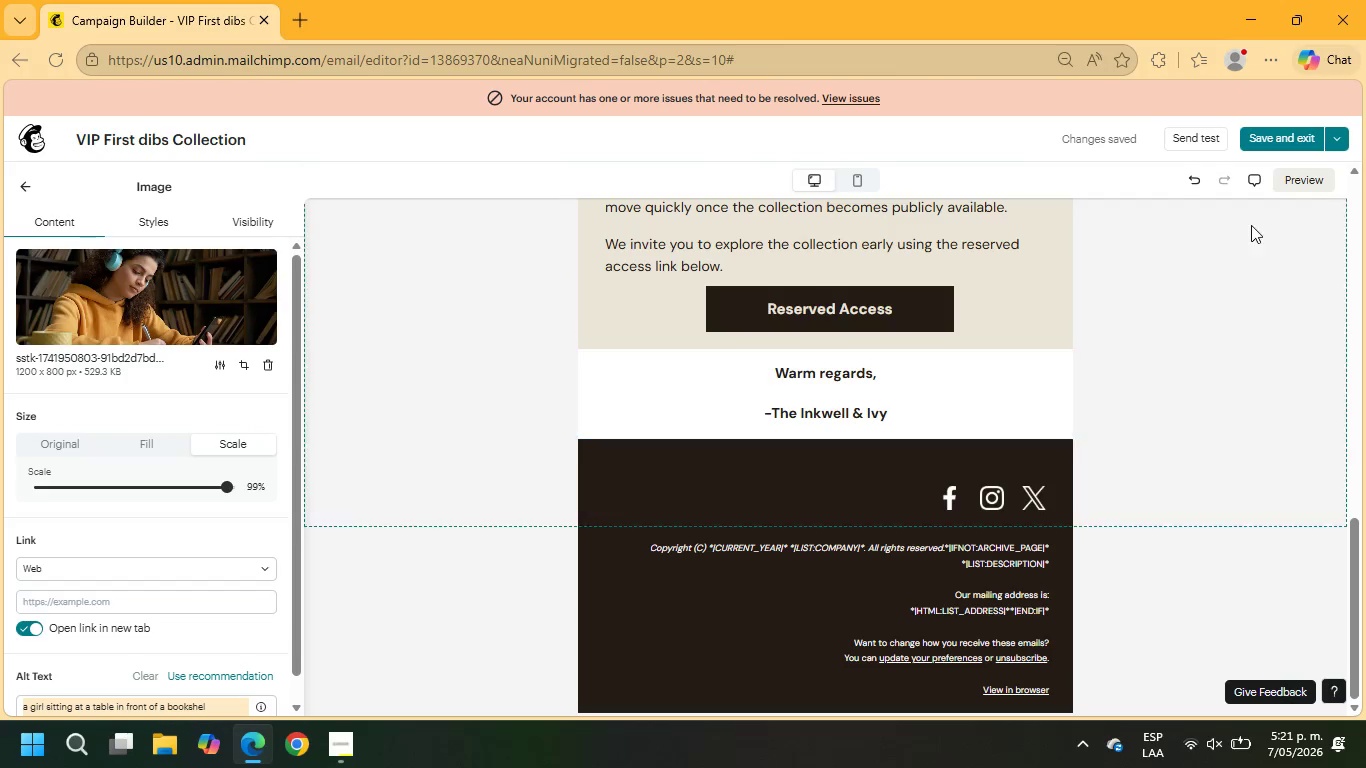 
mouse_move([1246, 171])
 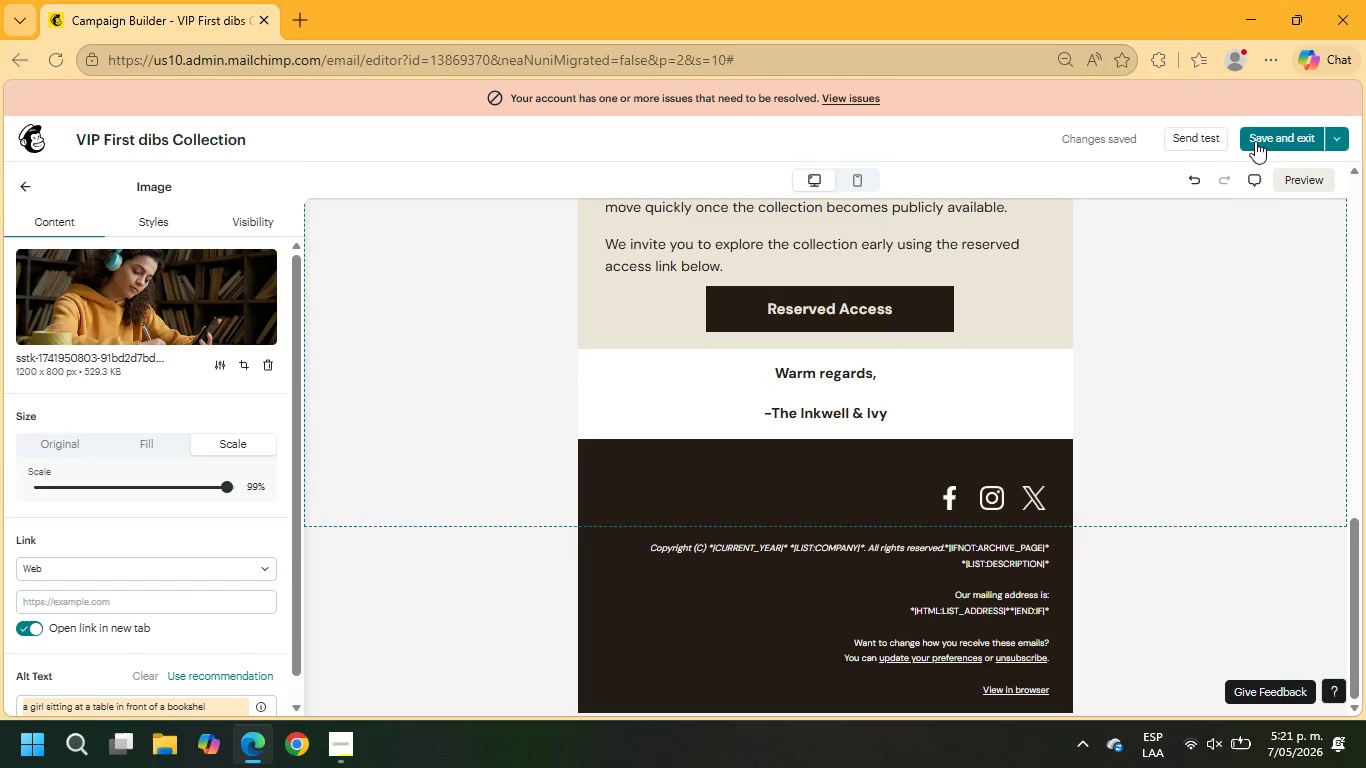 
left_click([1256, 138])
 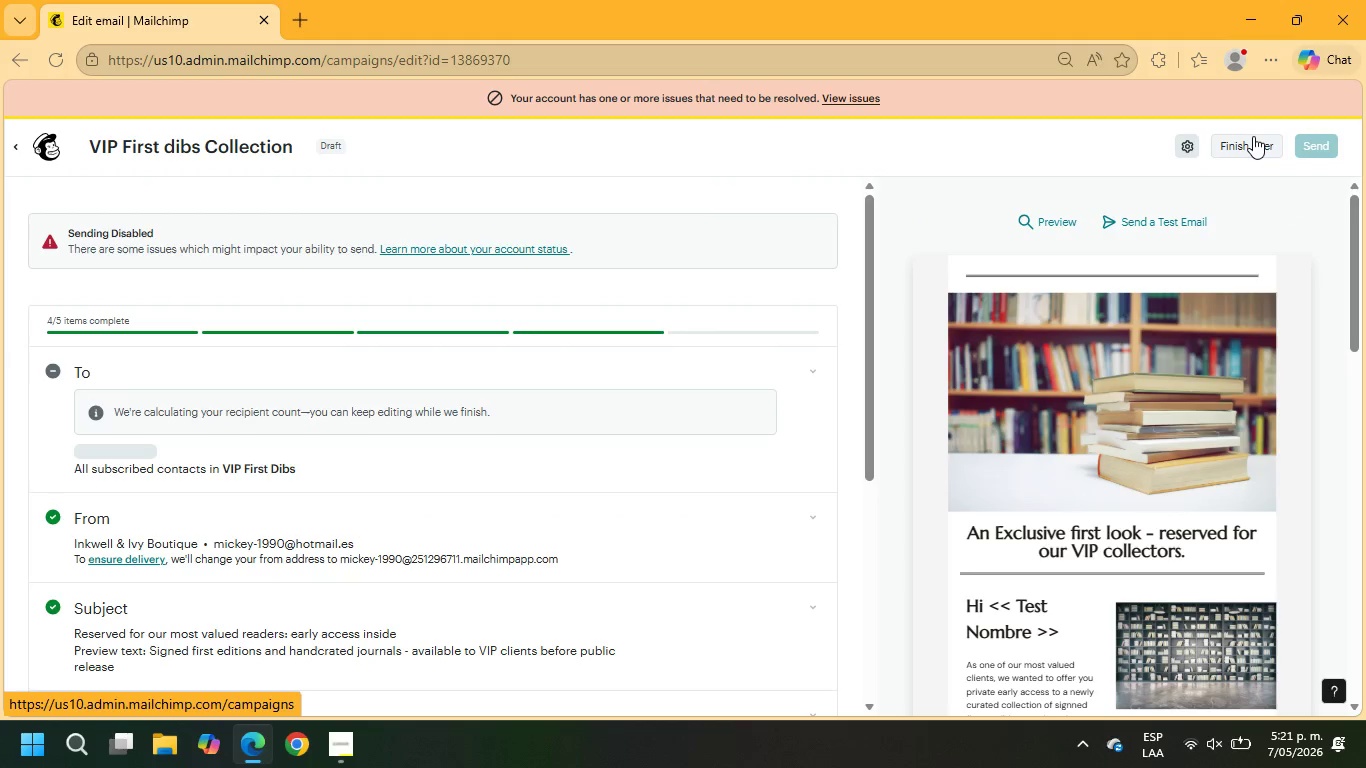 
wait(9.91)
 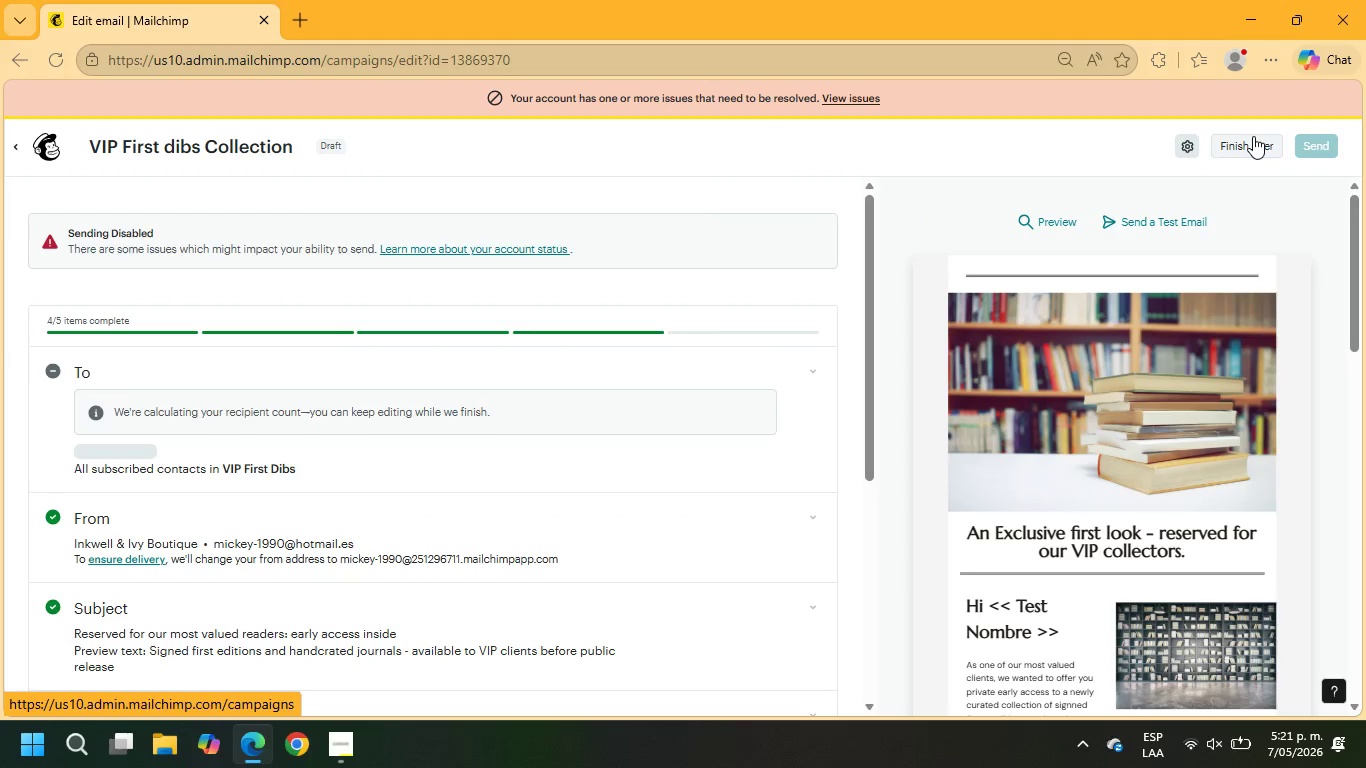 
scroll: coordinate [665, 423], scroll_direction: down, amount: 25.0
 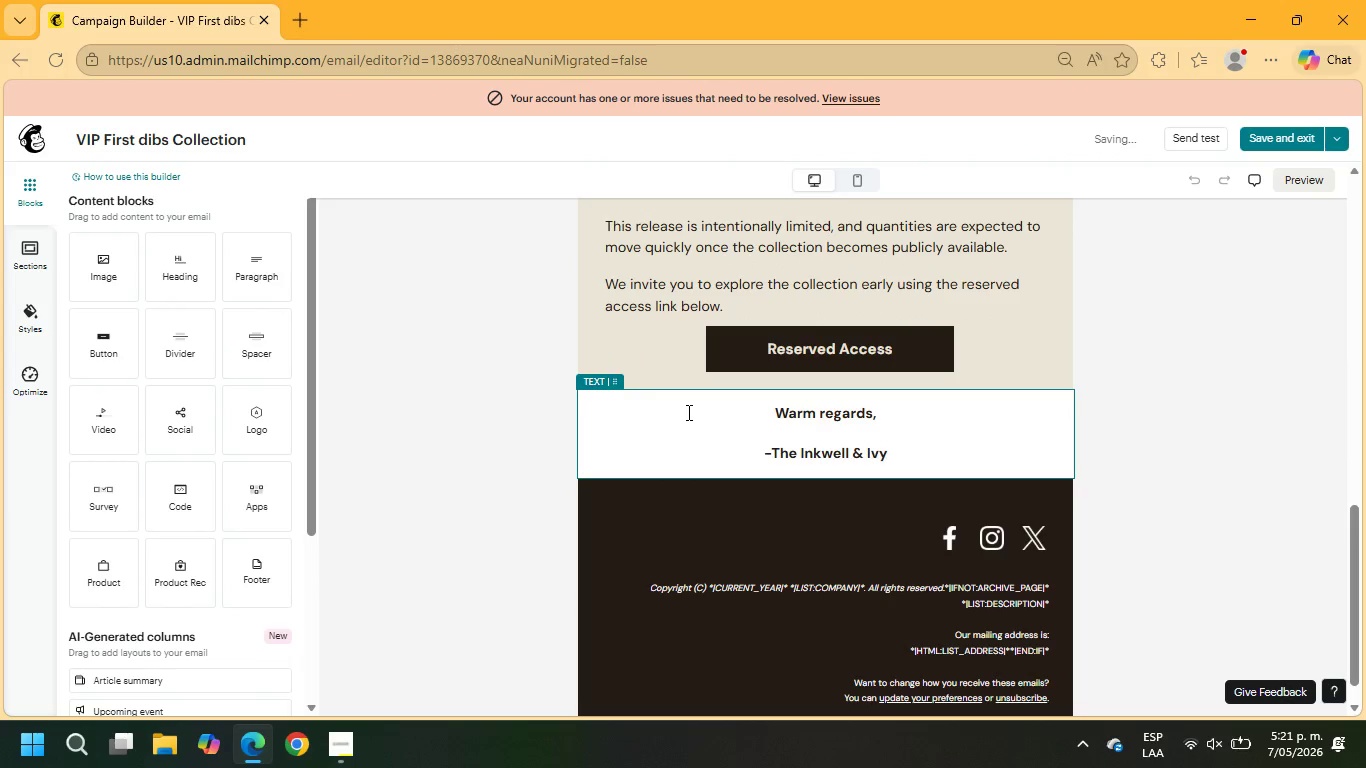 
scroll: coordinate [687, 402], scroll_direction: up, amount: 1.0
 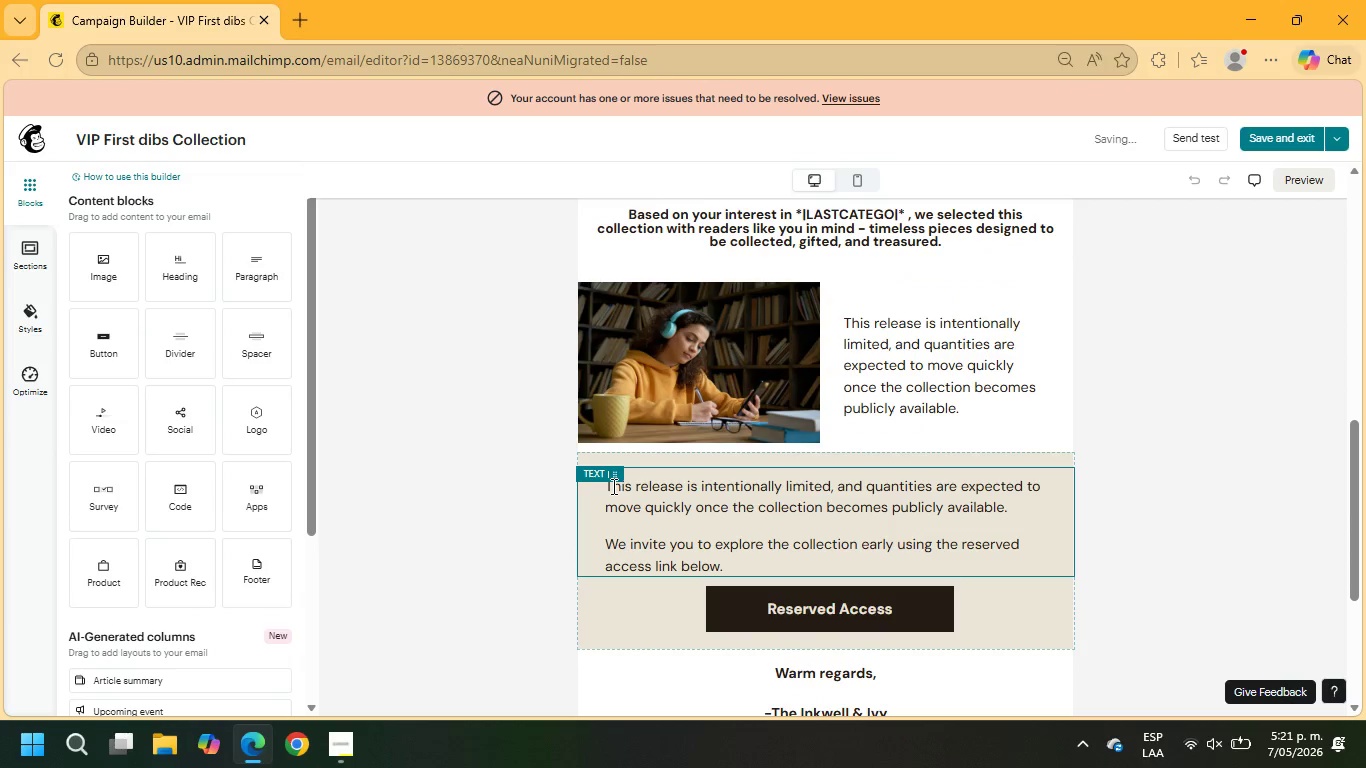 
left_click([733, 566])
 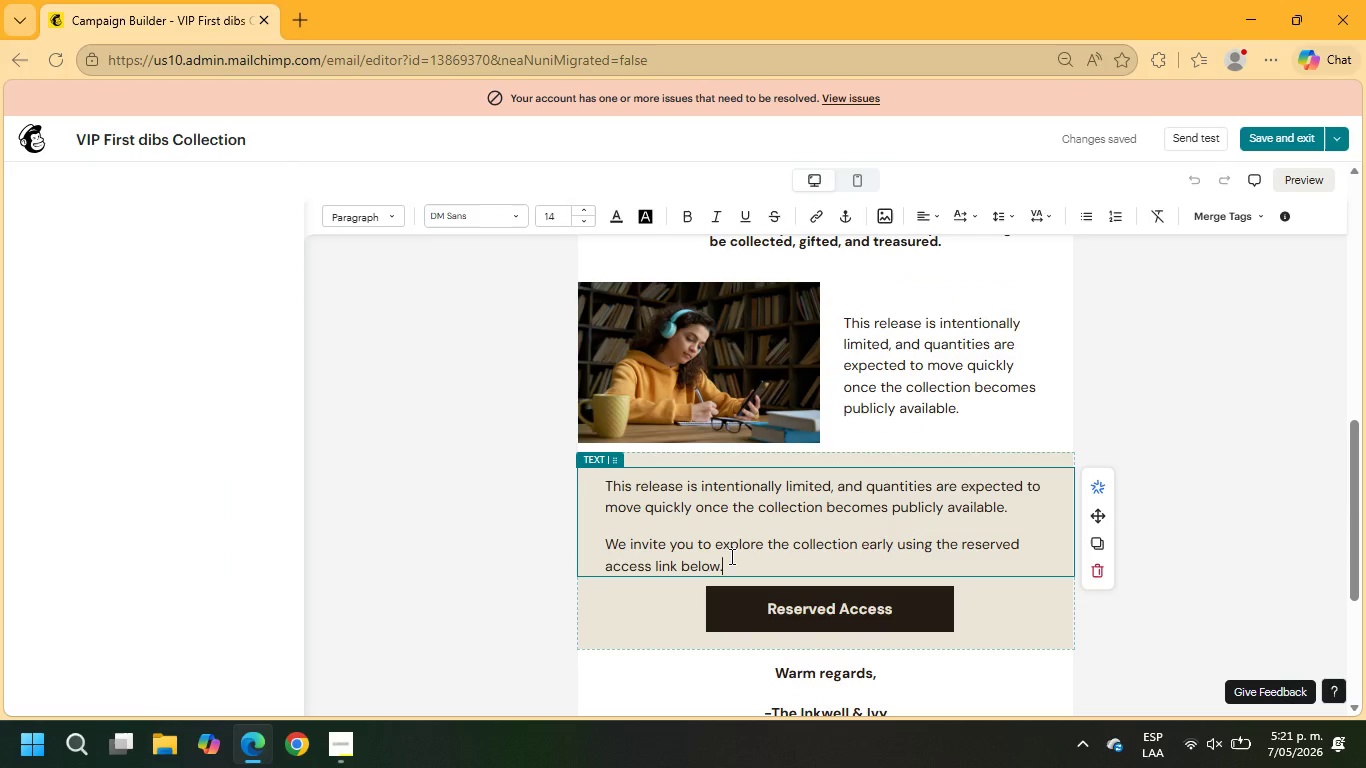 
key(Enter)
 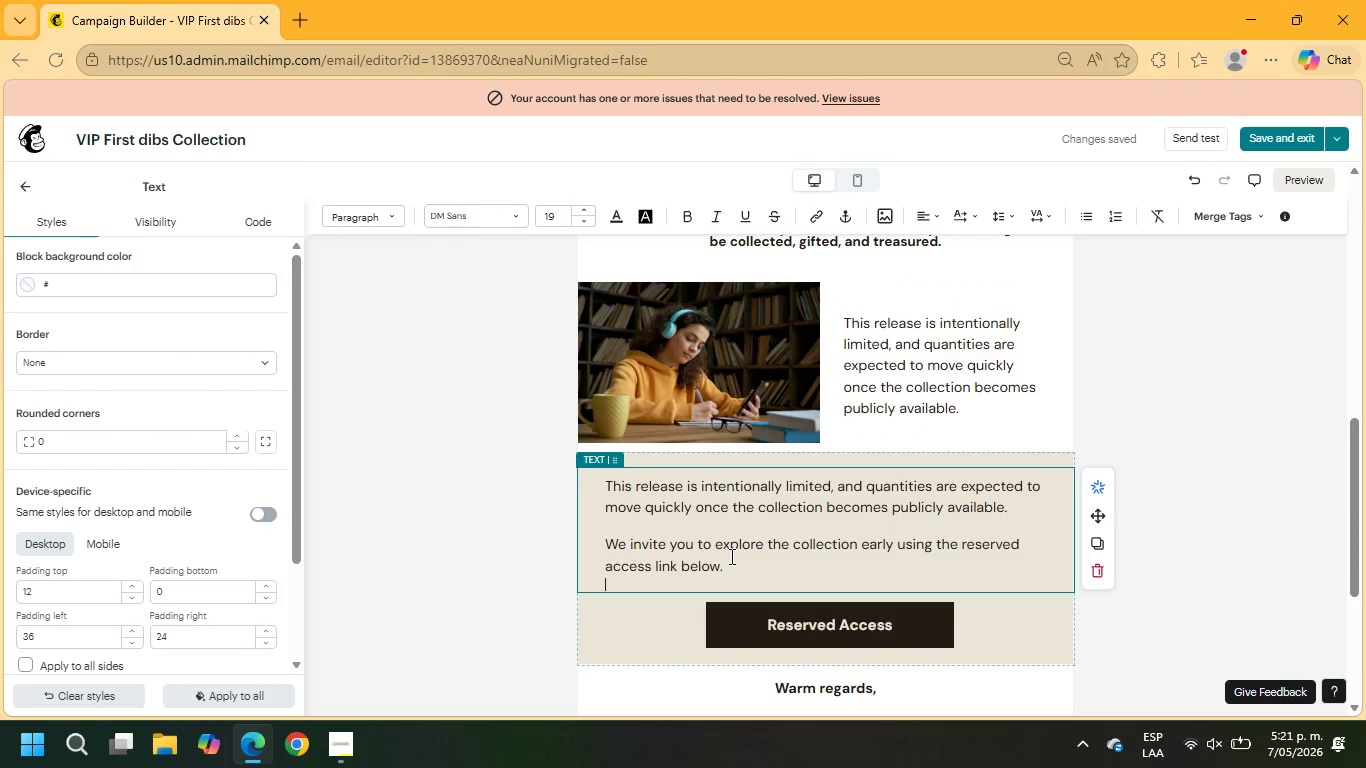 
key(Enter)
 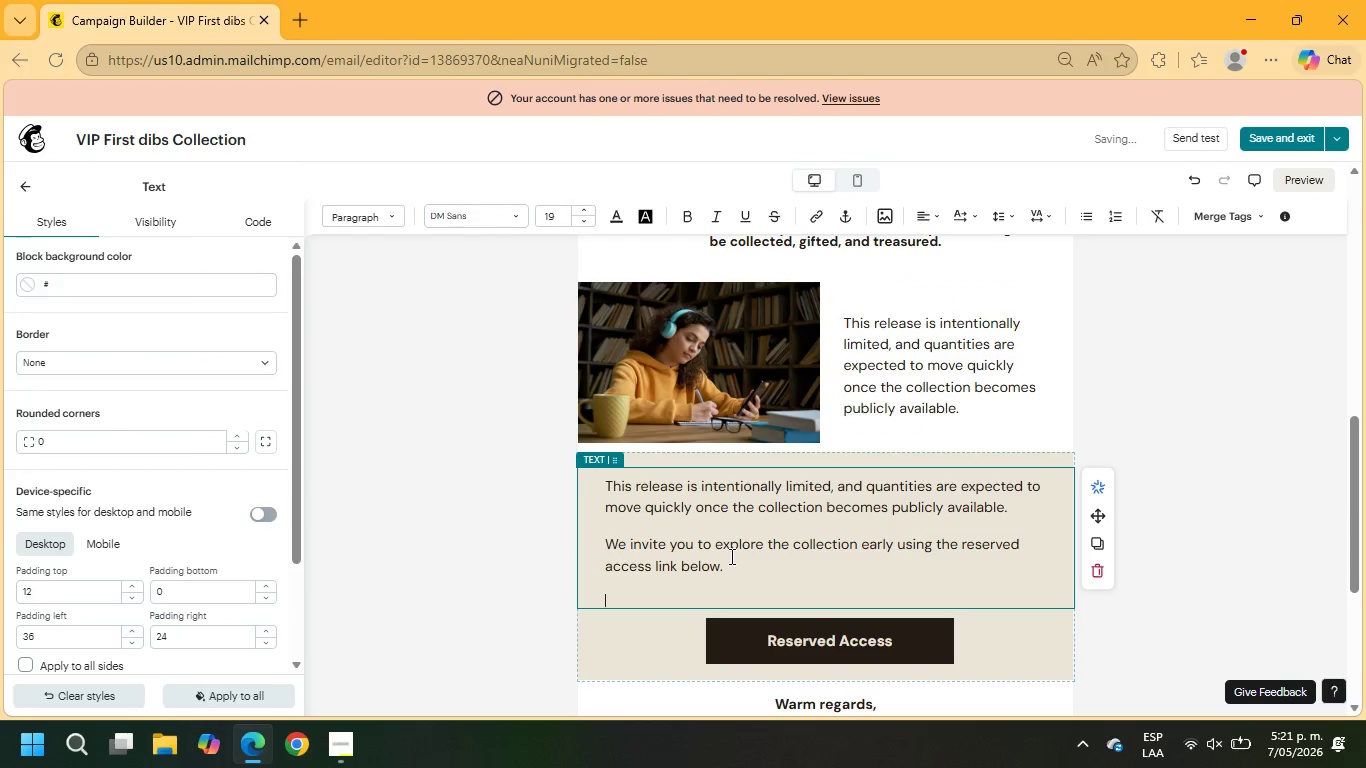 
type(Limited quantities available excluse)
key(Backspace)
type(ively for VIP memeber)
key(Backspace)
key(Backspace)
key(Backspace)
key(Backspace)
type(ber )
key(Backspace)
type(s before public release.)
 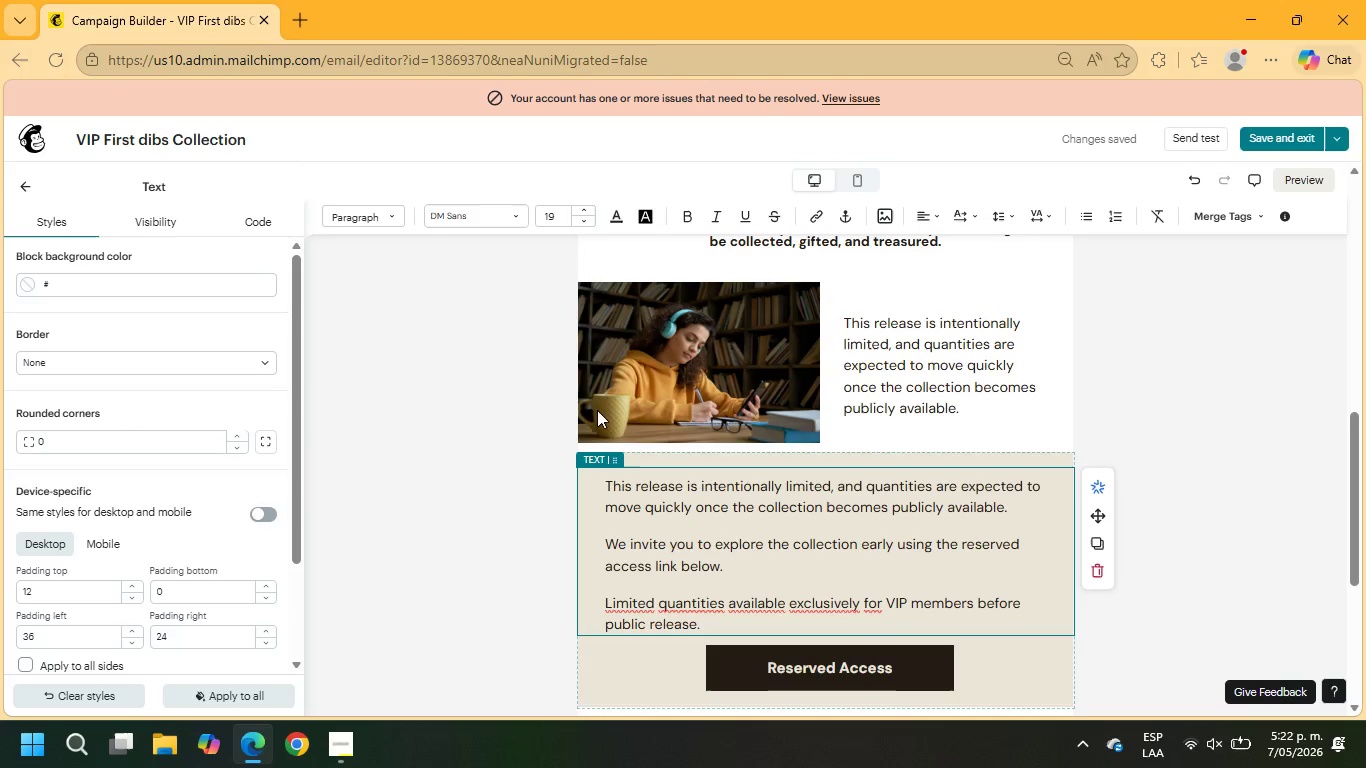 
wait(6.97)
 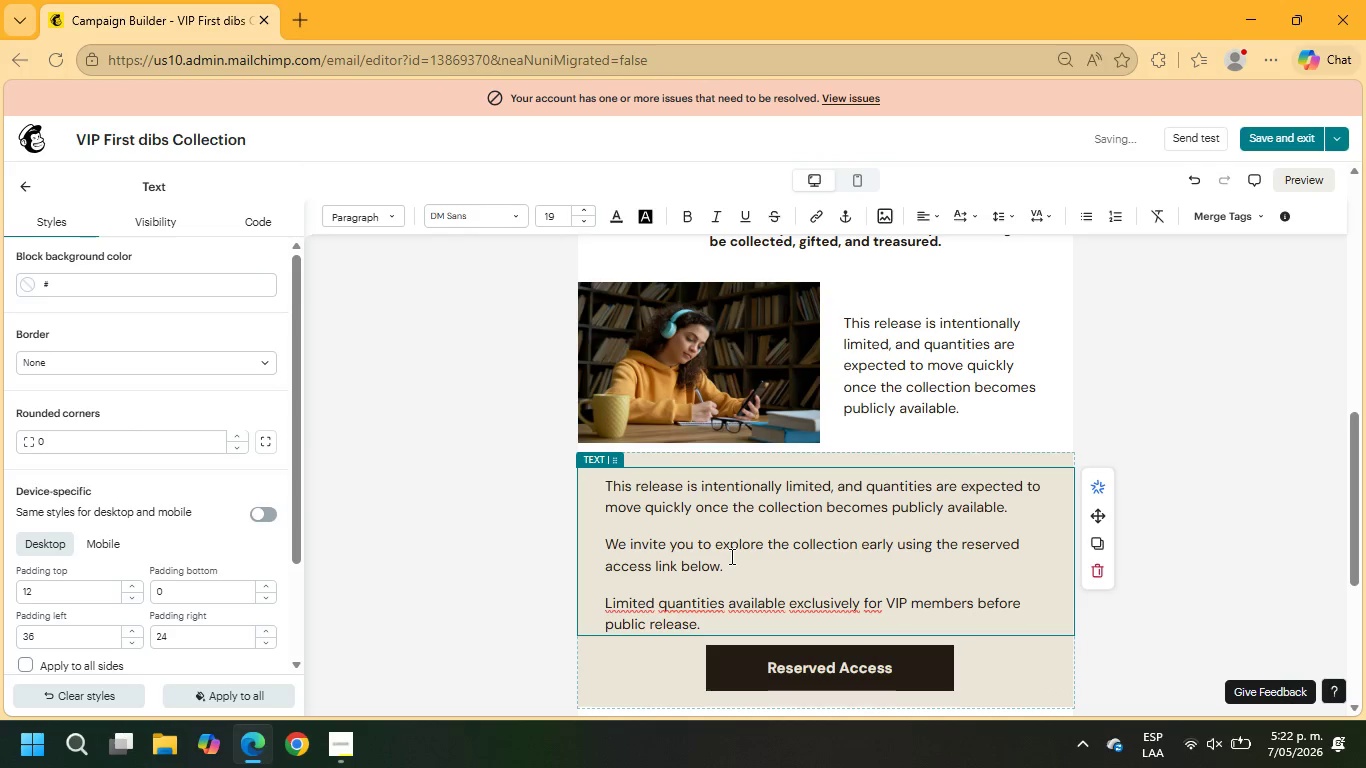 
left_click_drag(start_coordinate=[706, 625], to_coordinate=[607, 607])
 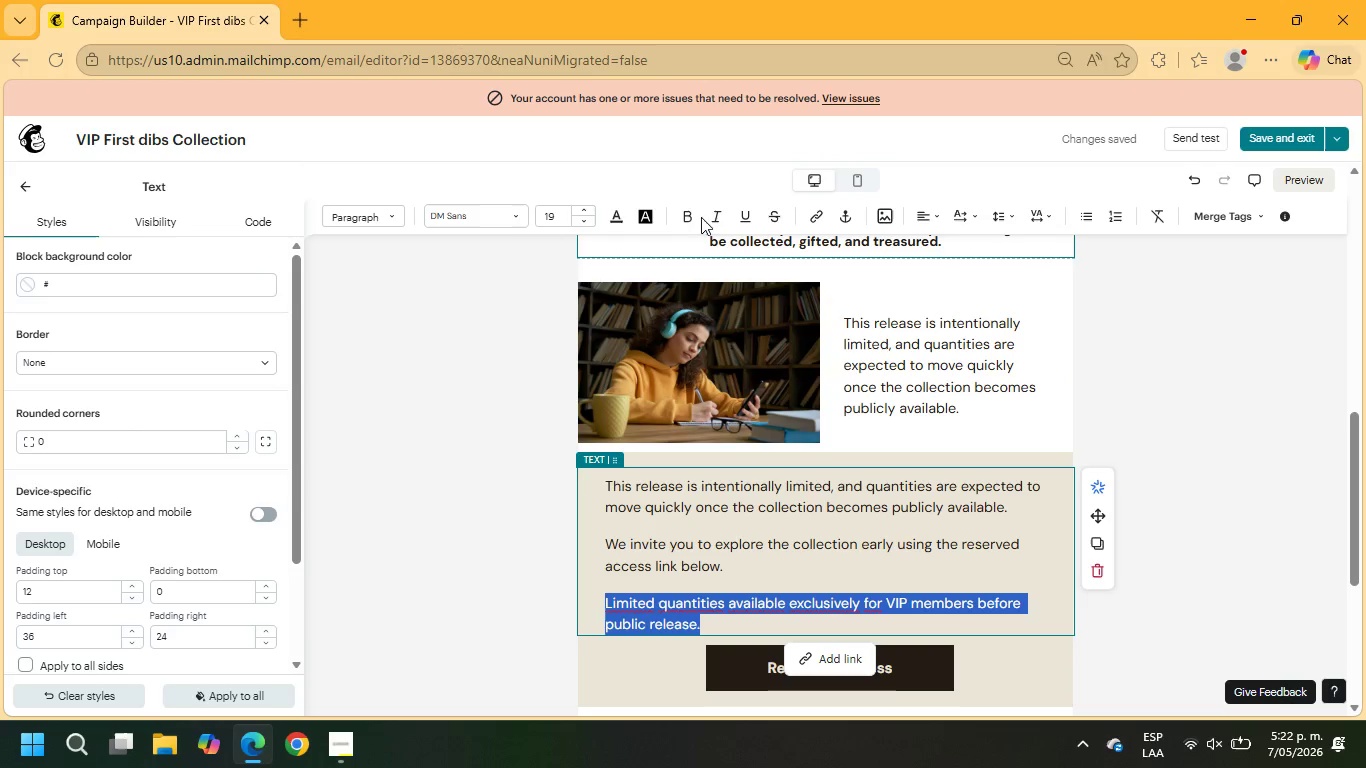 
left_click([690, 206])
 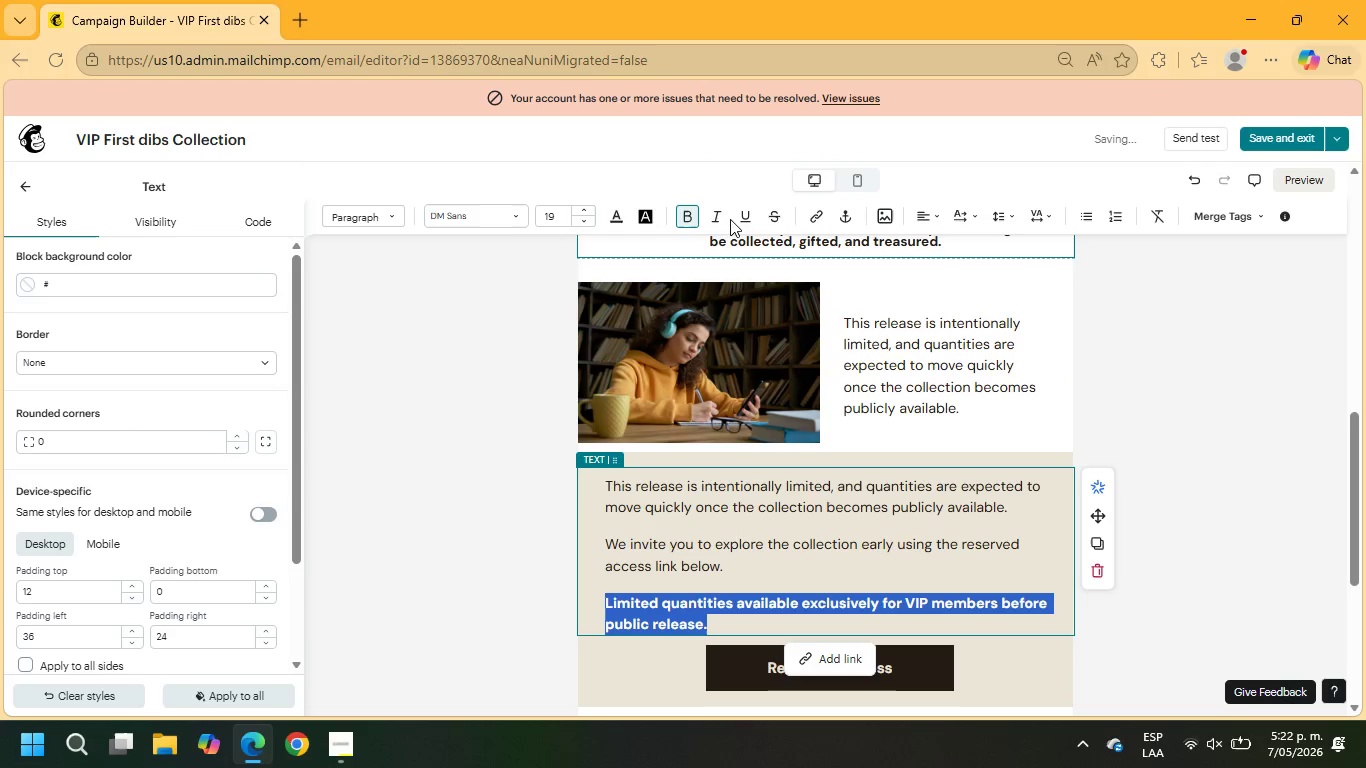 
left_click([720, 215])
 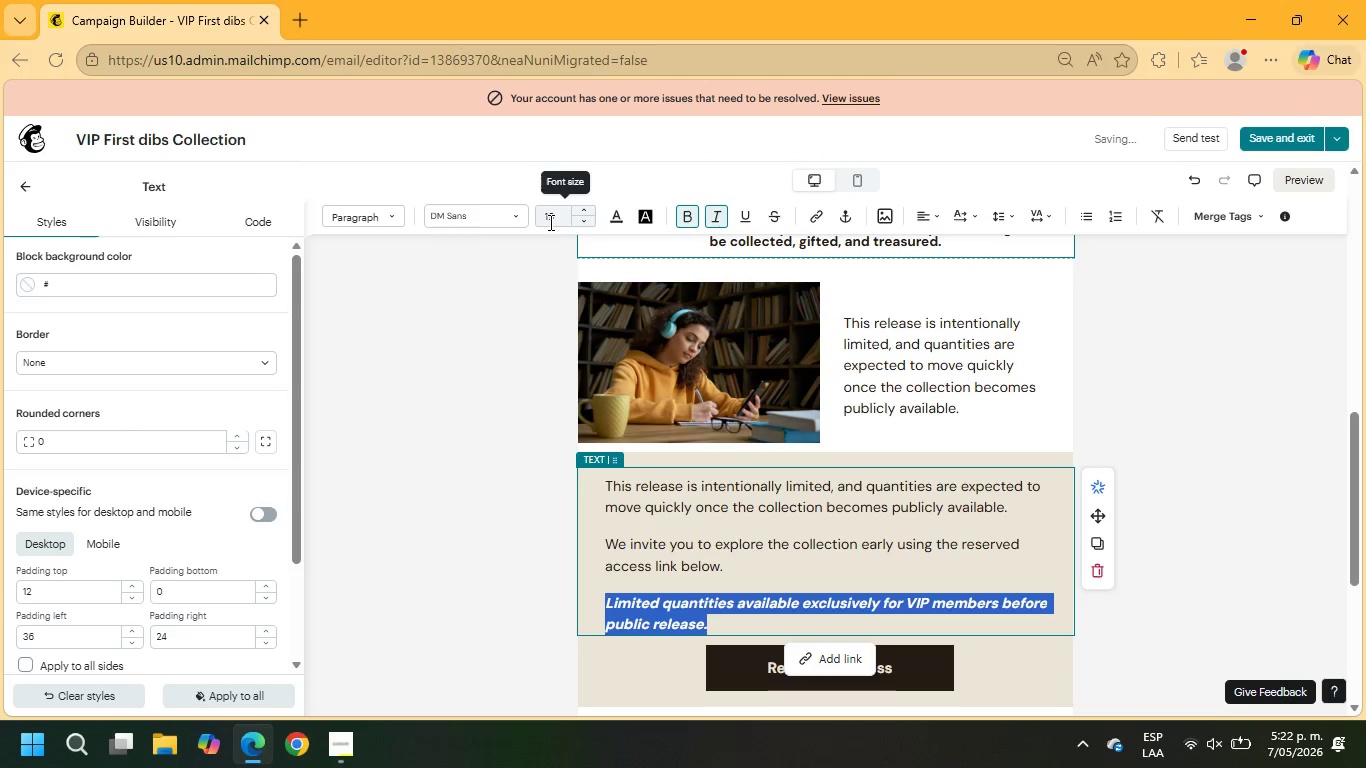 
left_click_drag(start_coordinate=[559, 220], to_coordinate=[534, 221])
 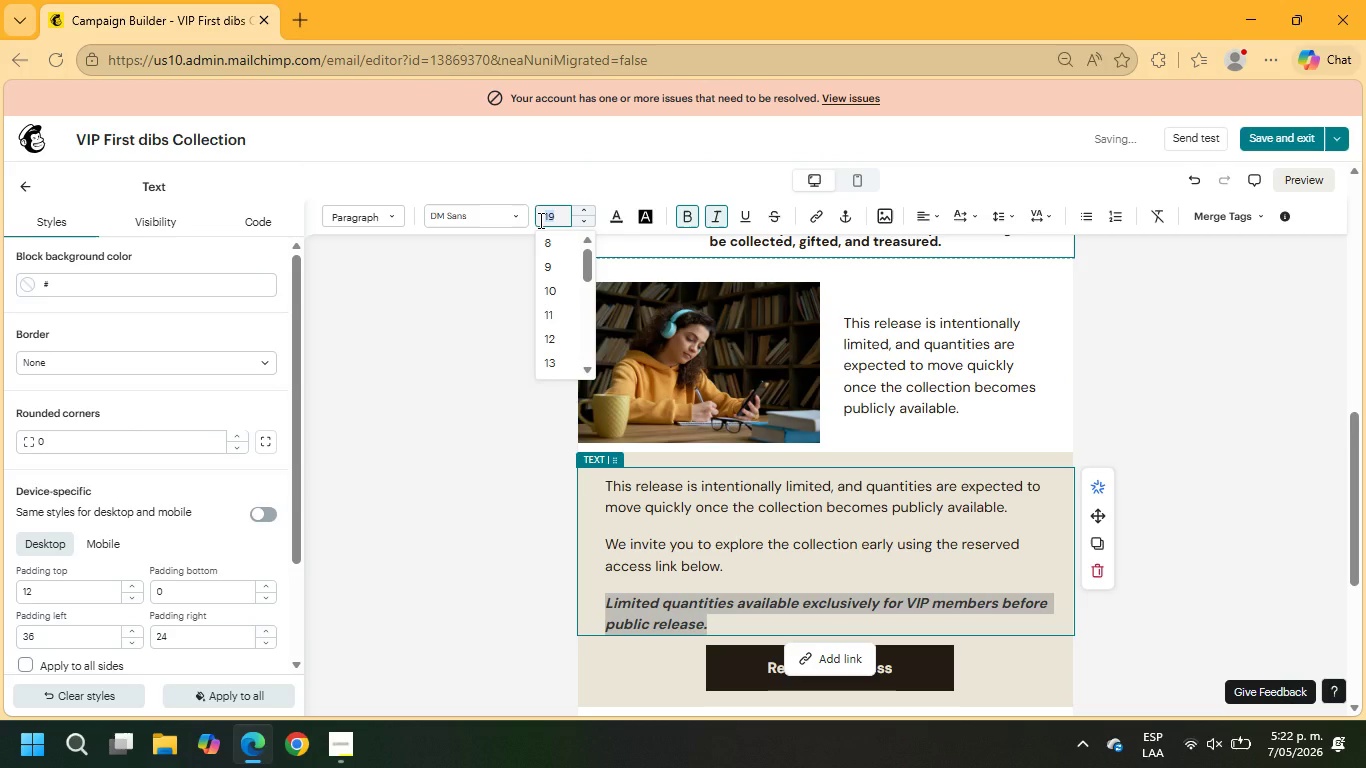 
key(Numpad1)
 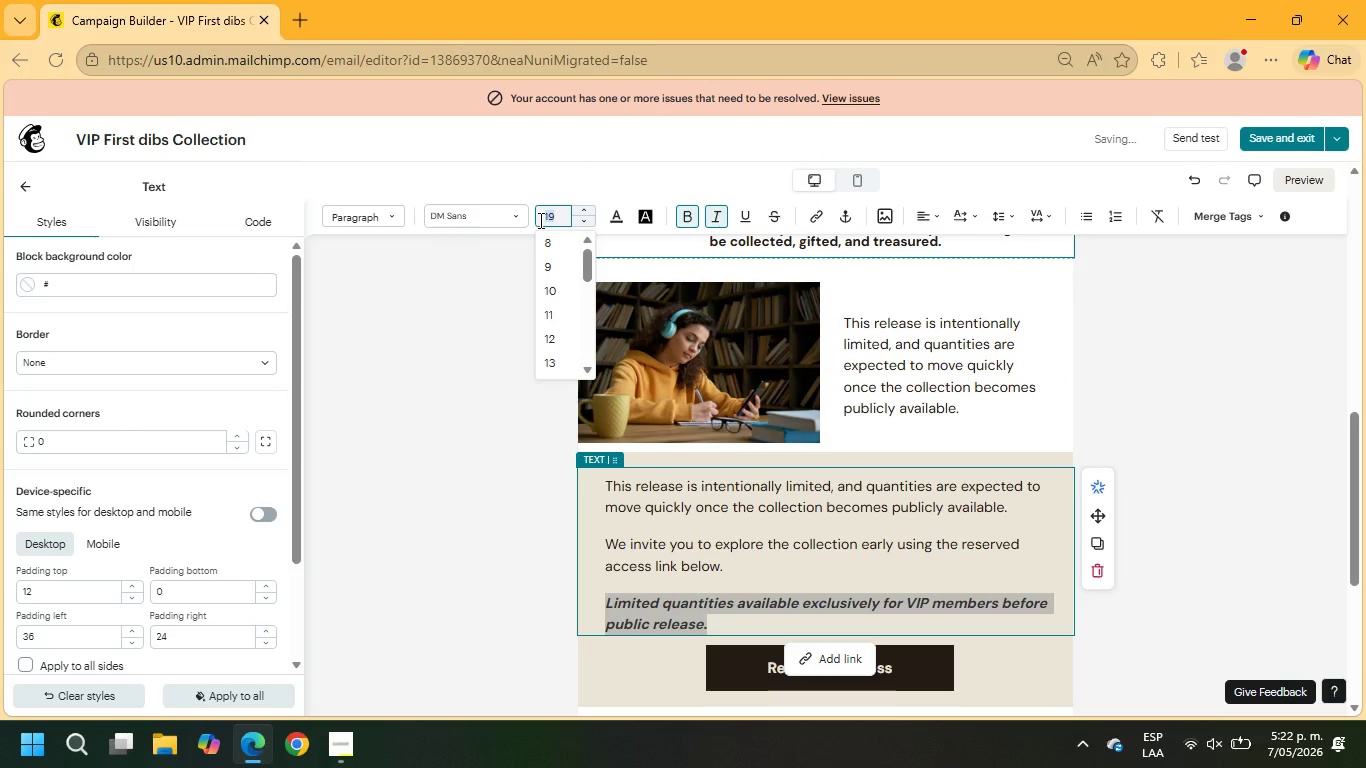 
key(Numpad6)
 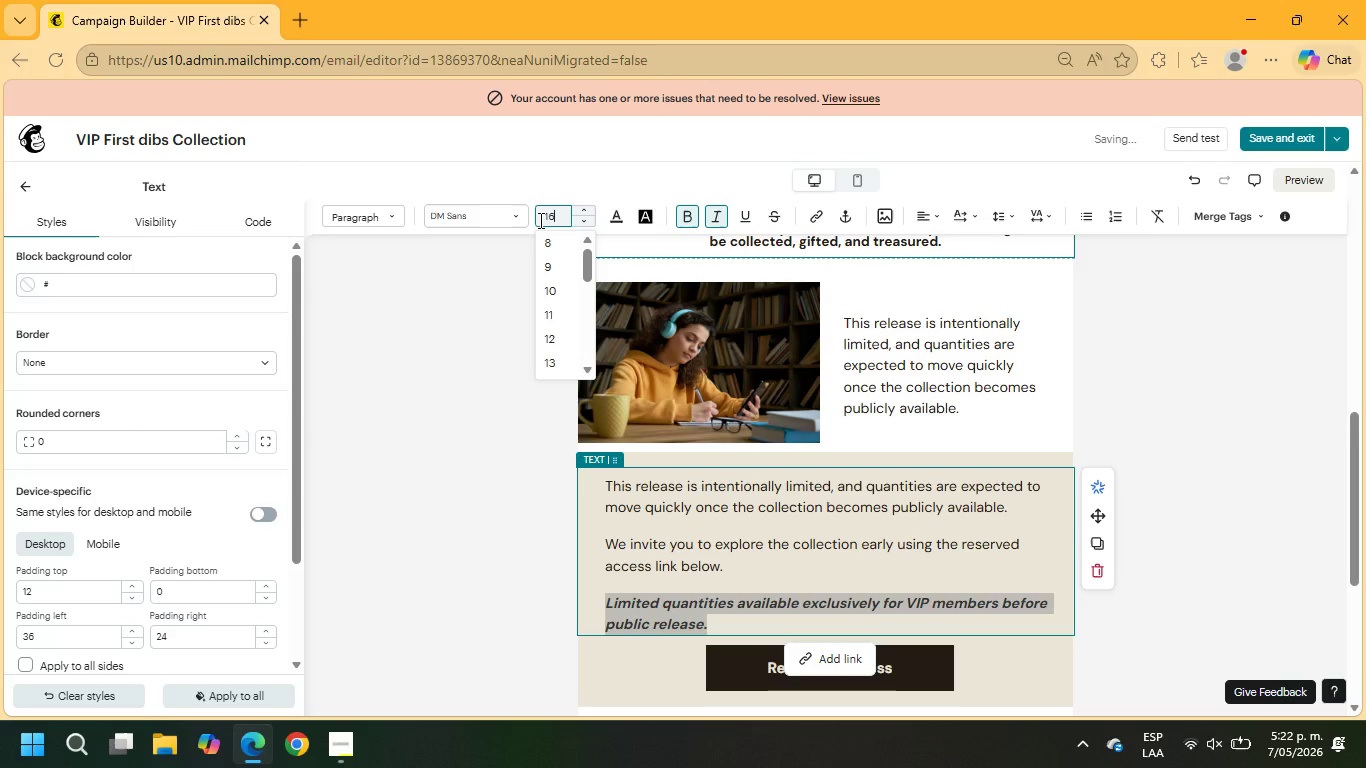 
key(NumpadEnter)
 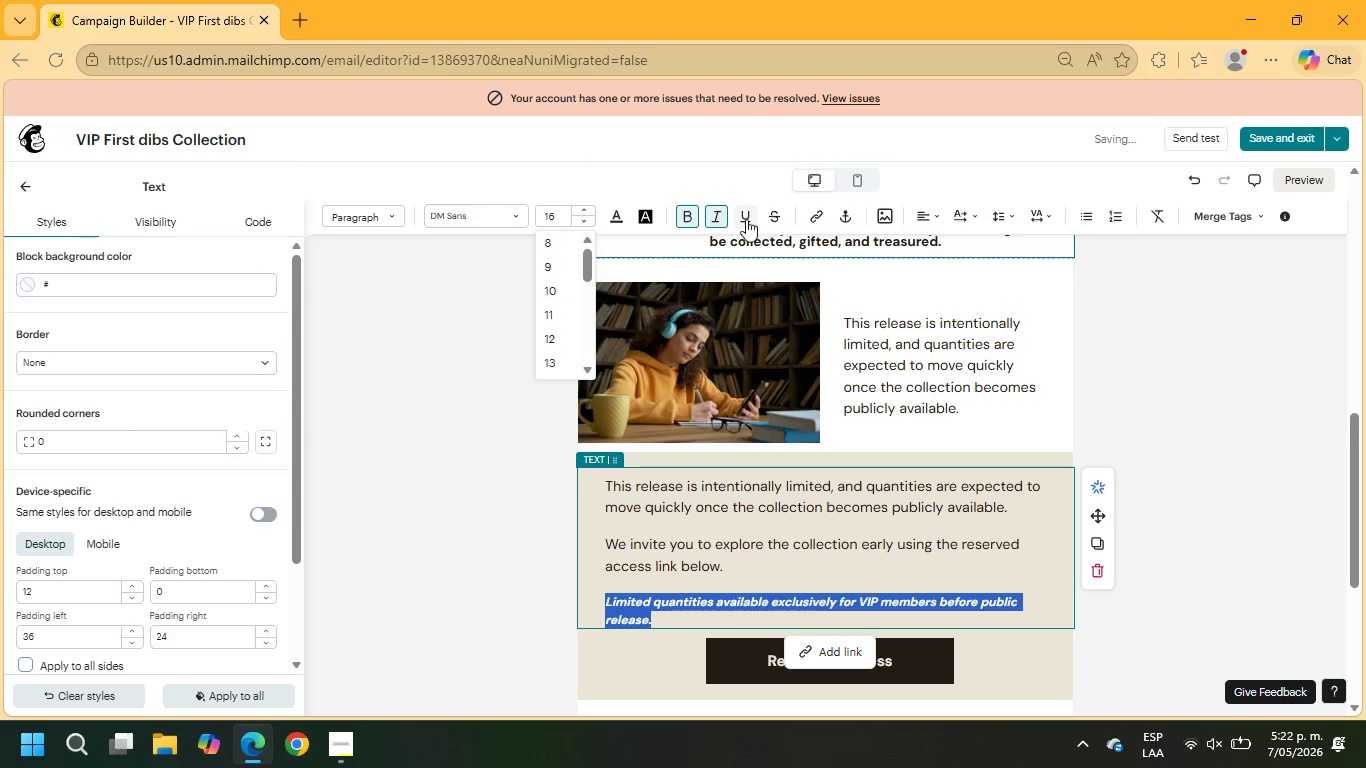 
scroll: coordinate [759, 533], scroll_direction: down, amount: 4.0
 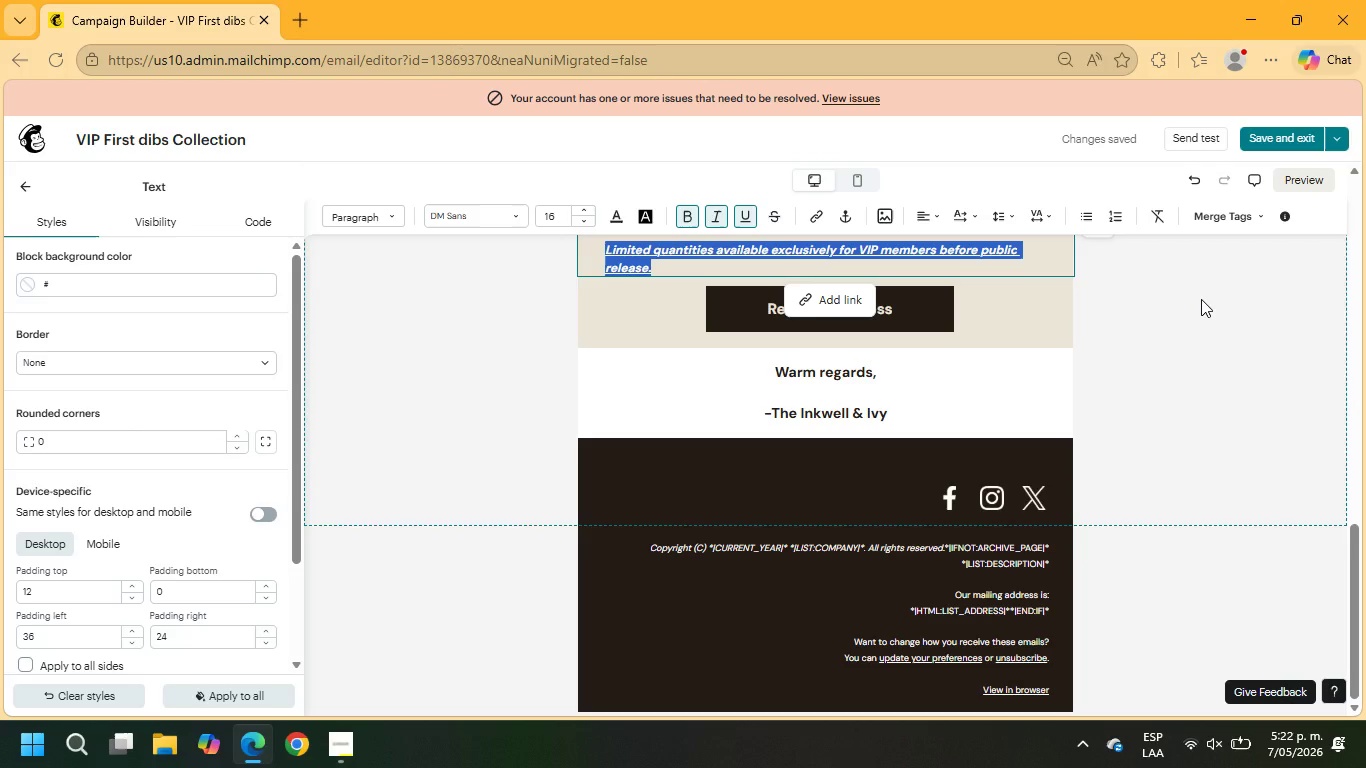 
wait(26.08)
 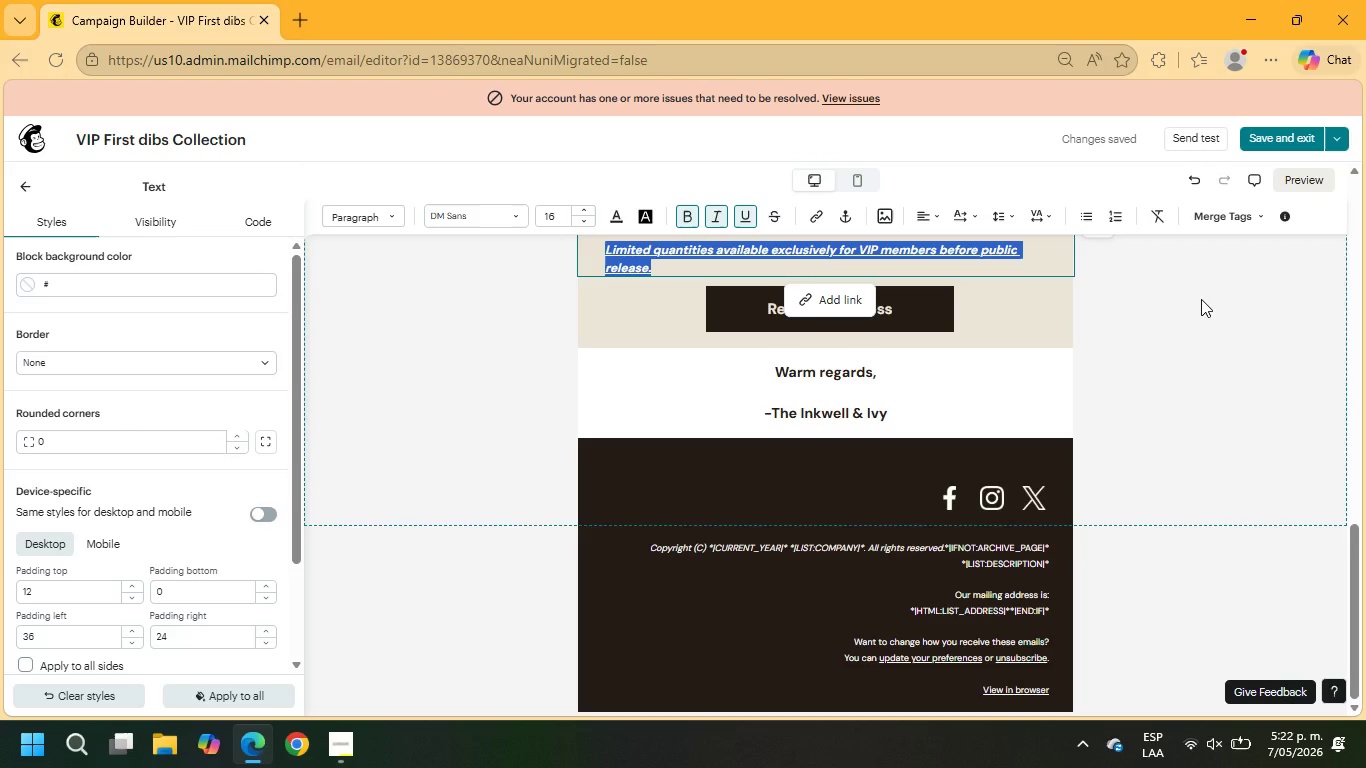 
mouse_move([1257, 160])
 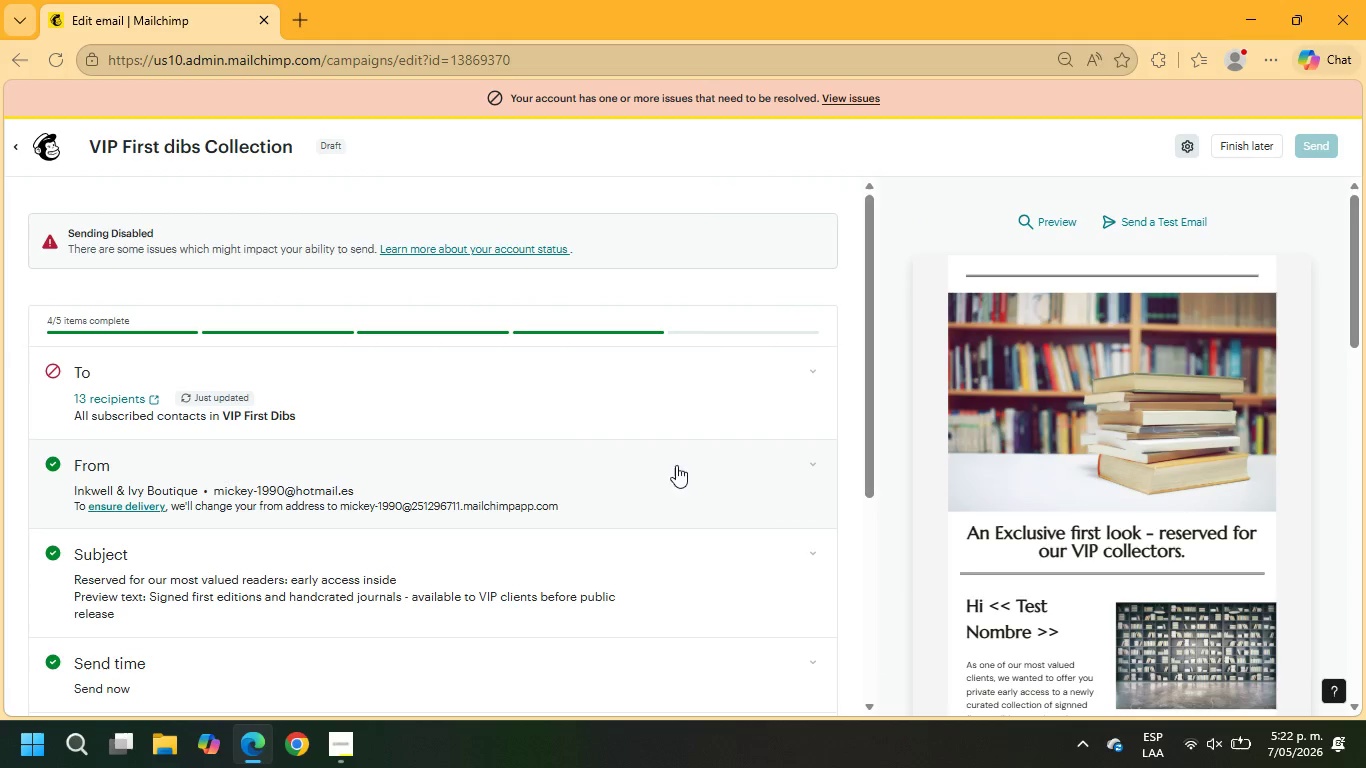 
scroll: coordinate [659, 470], scroll_direction: down, amount: 7.0
 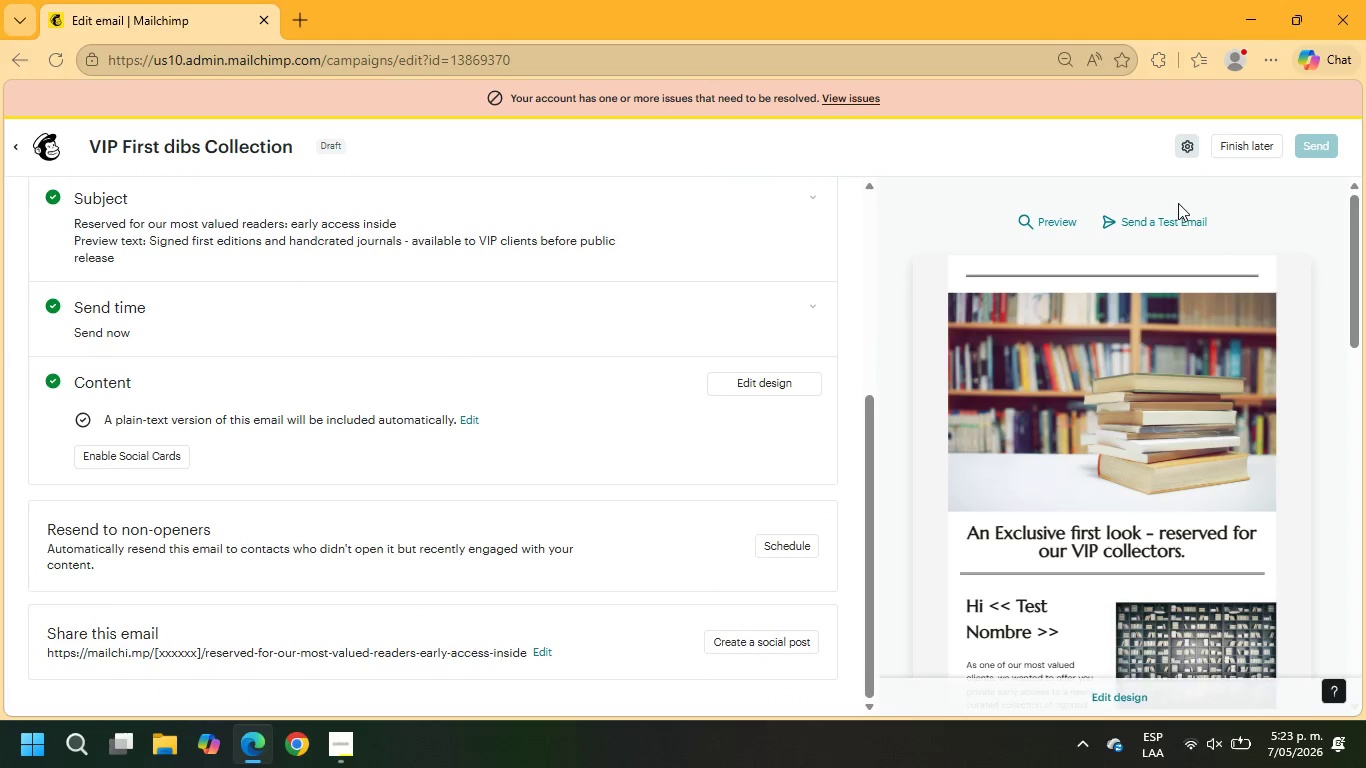 
mouse_move([1226, 154])
 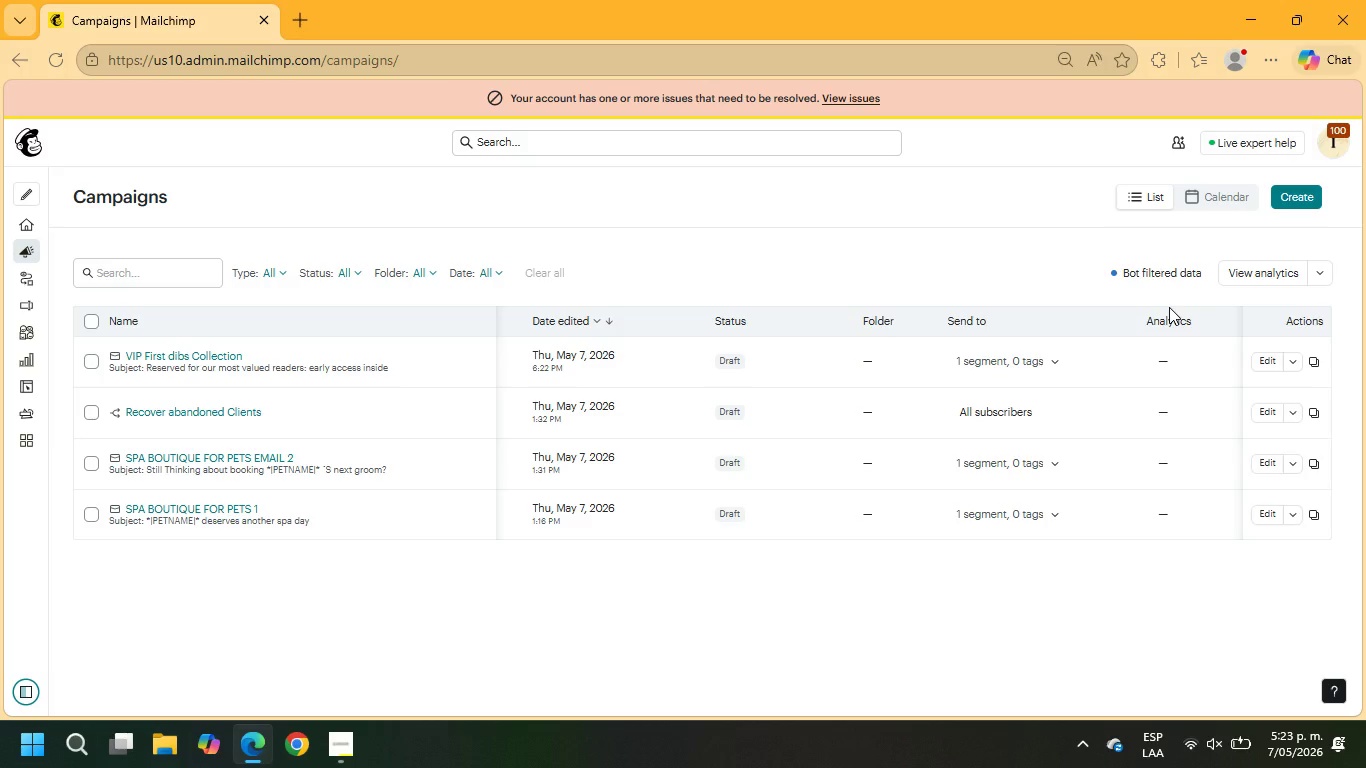 
wait(60.44)
 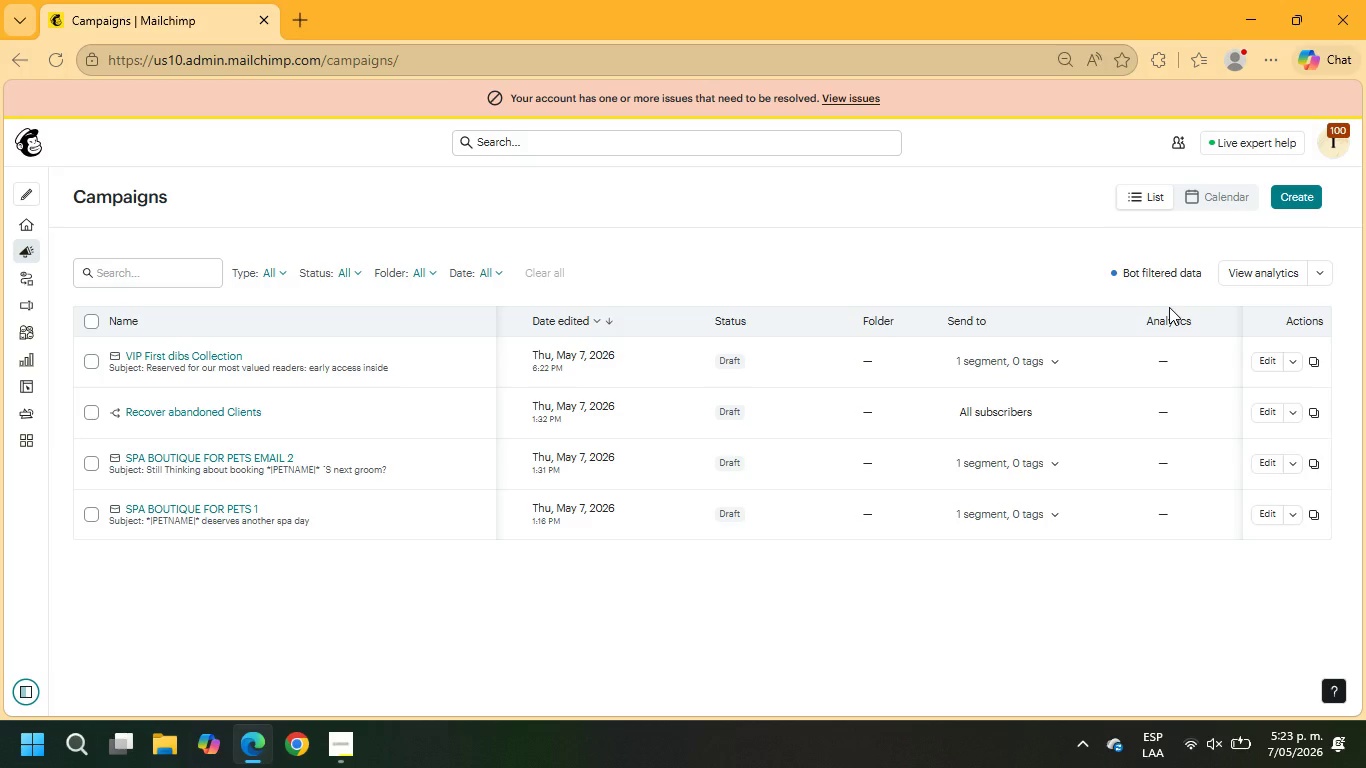 
left_click([191, 356])
 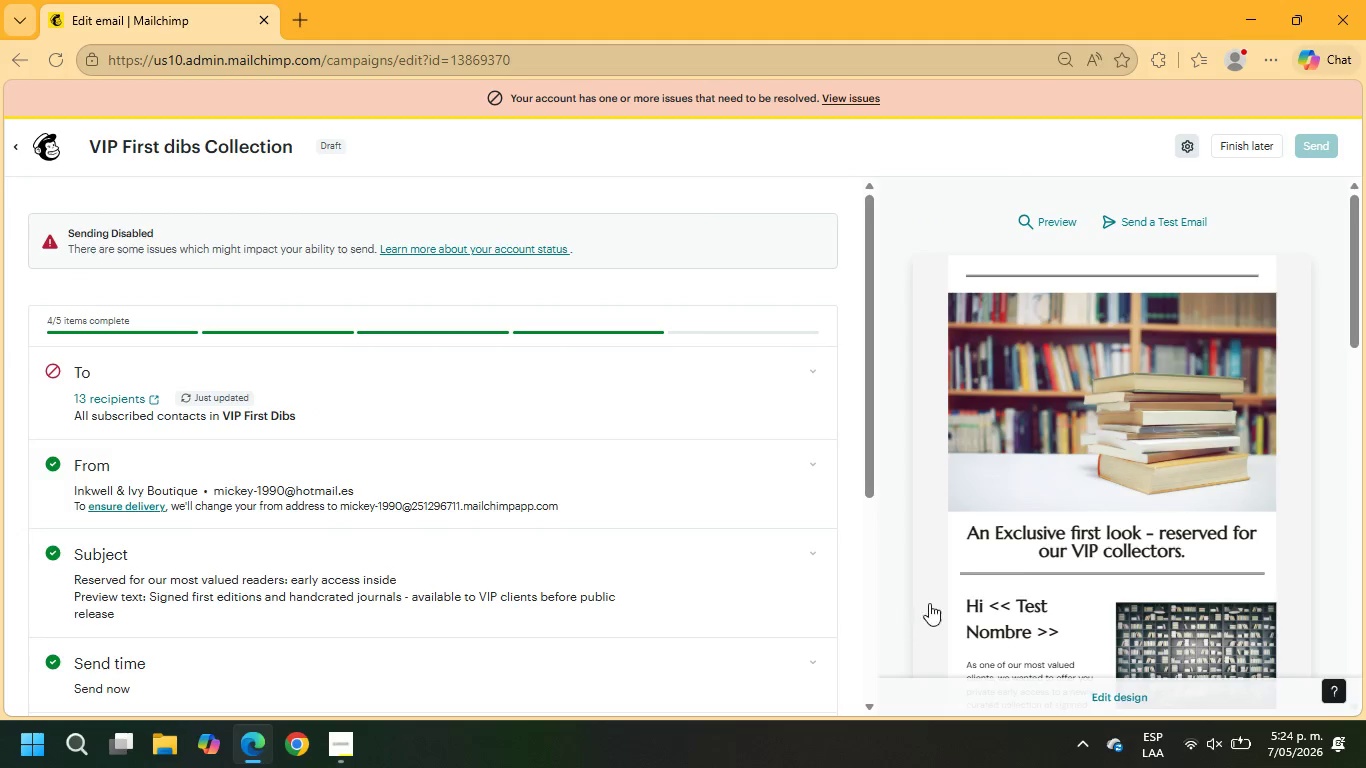 
wait(5.12)
 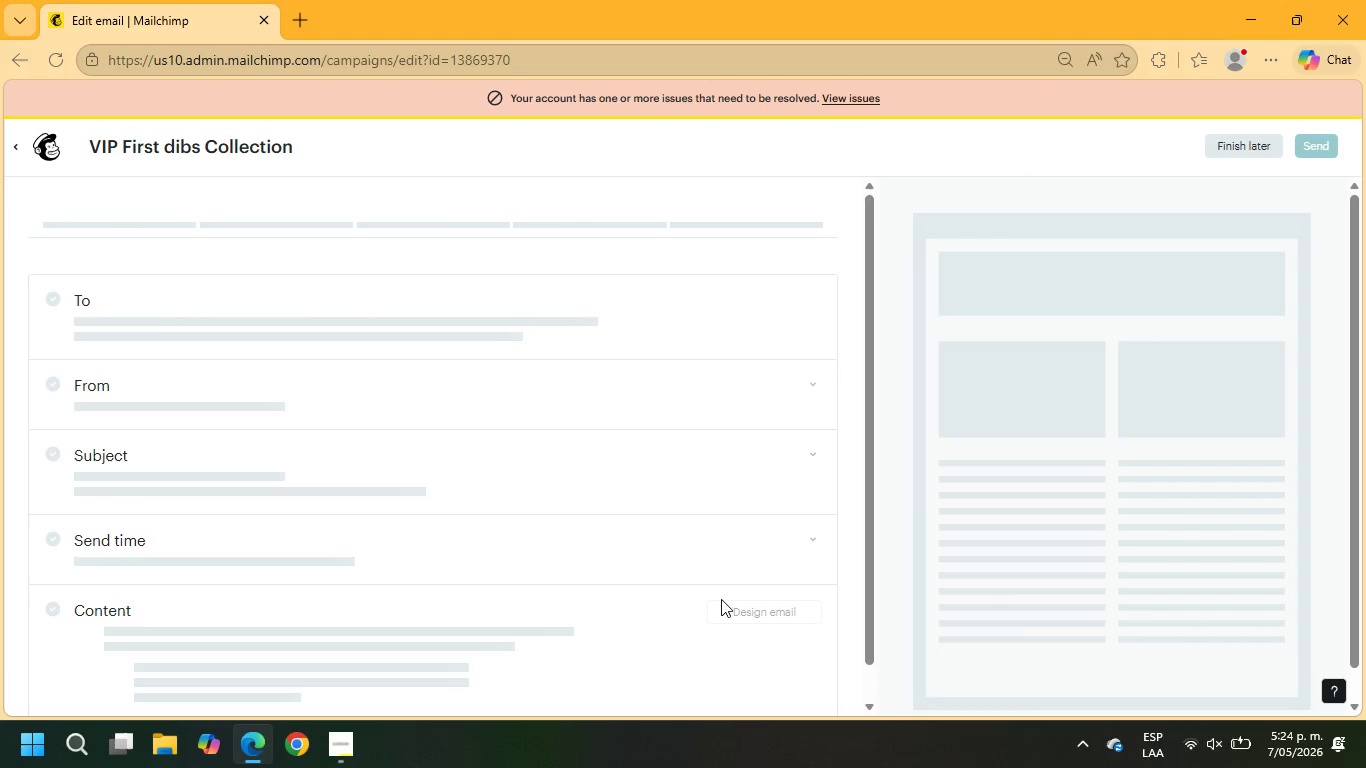 
left_click_drag(start_coordinate=[1356, 292], to_coordinate=[1356, 306])
 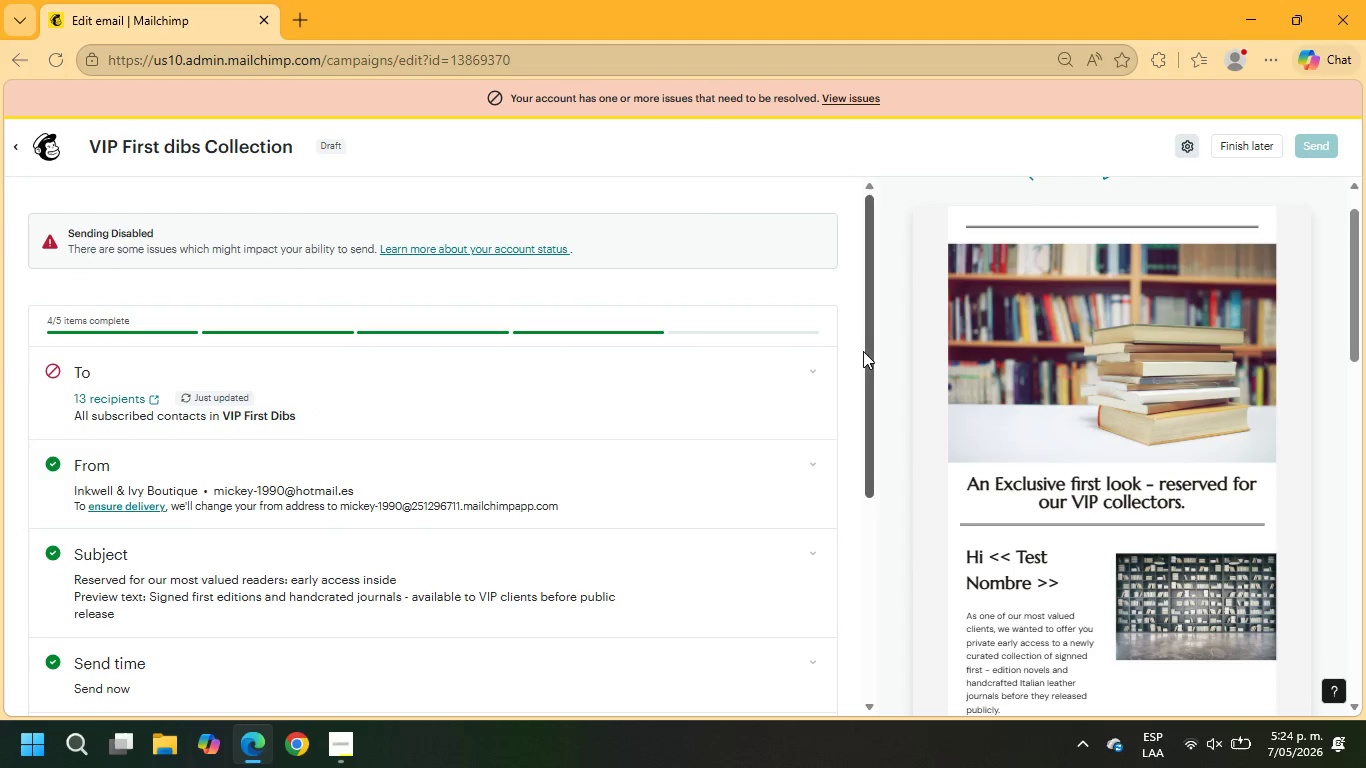 
left_click_drag(start_coordinate=[861, 350], to_coordinate=[865, 366])
 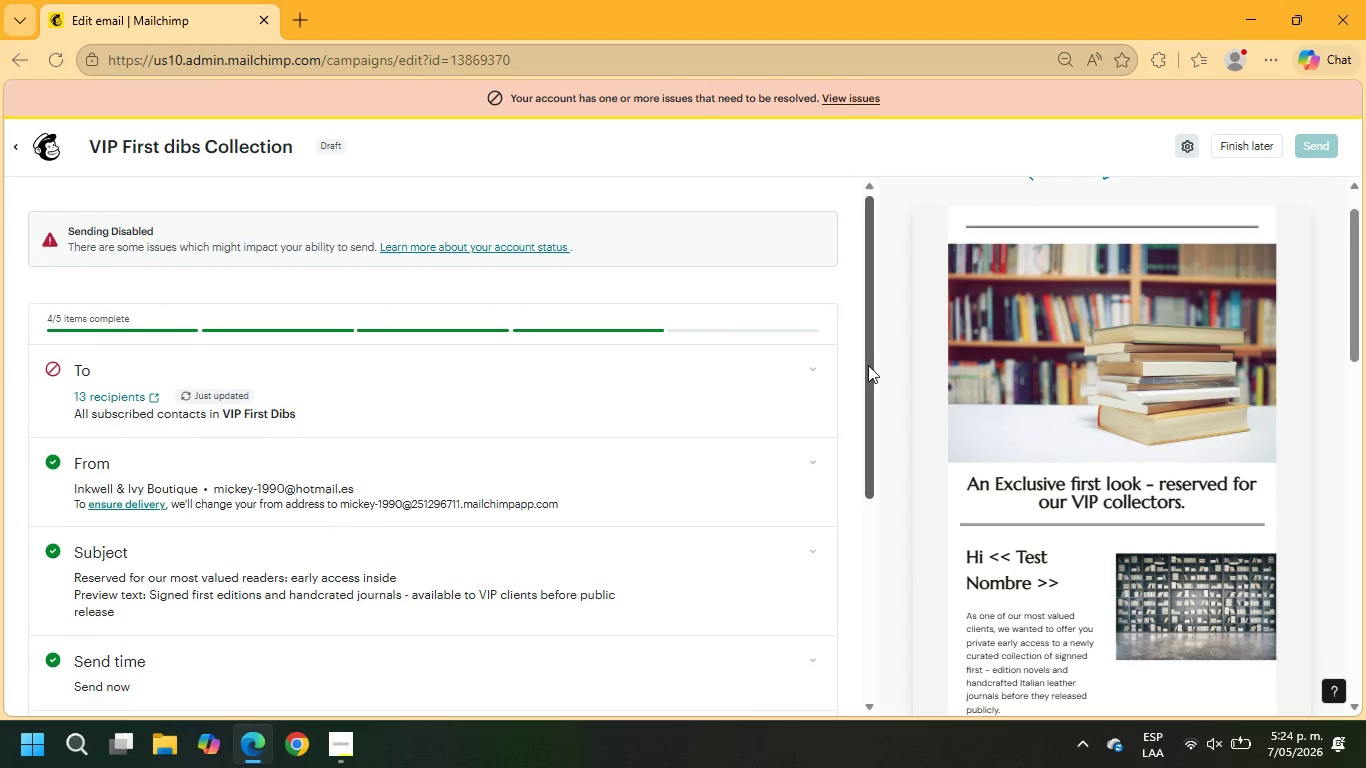 
left_click_drag(start_coordinate=[868, 359], to_coordinate=[865, 478])
 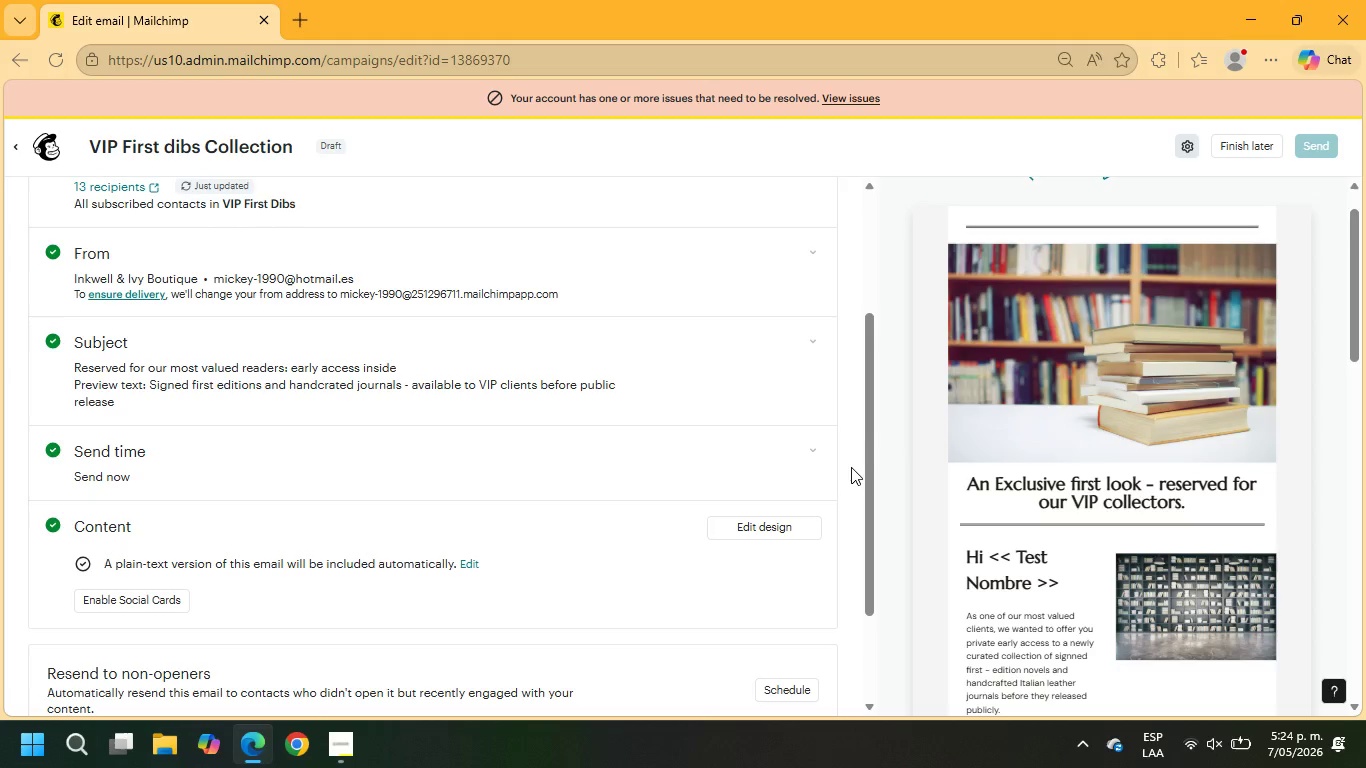 
key(PrintScreen)
 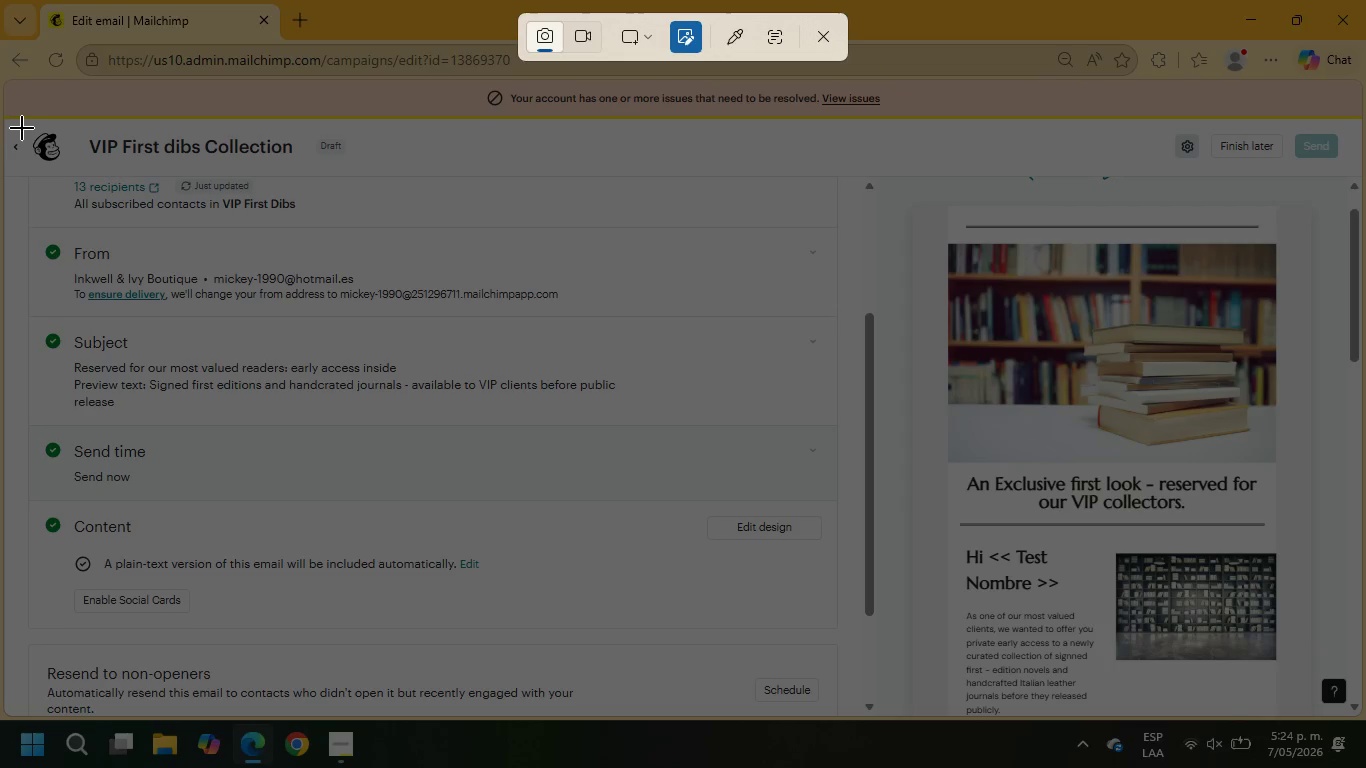 
left_click_drag(start_coordinate=[7, 124], to_coordinate=[1357, 717])
 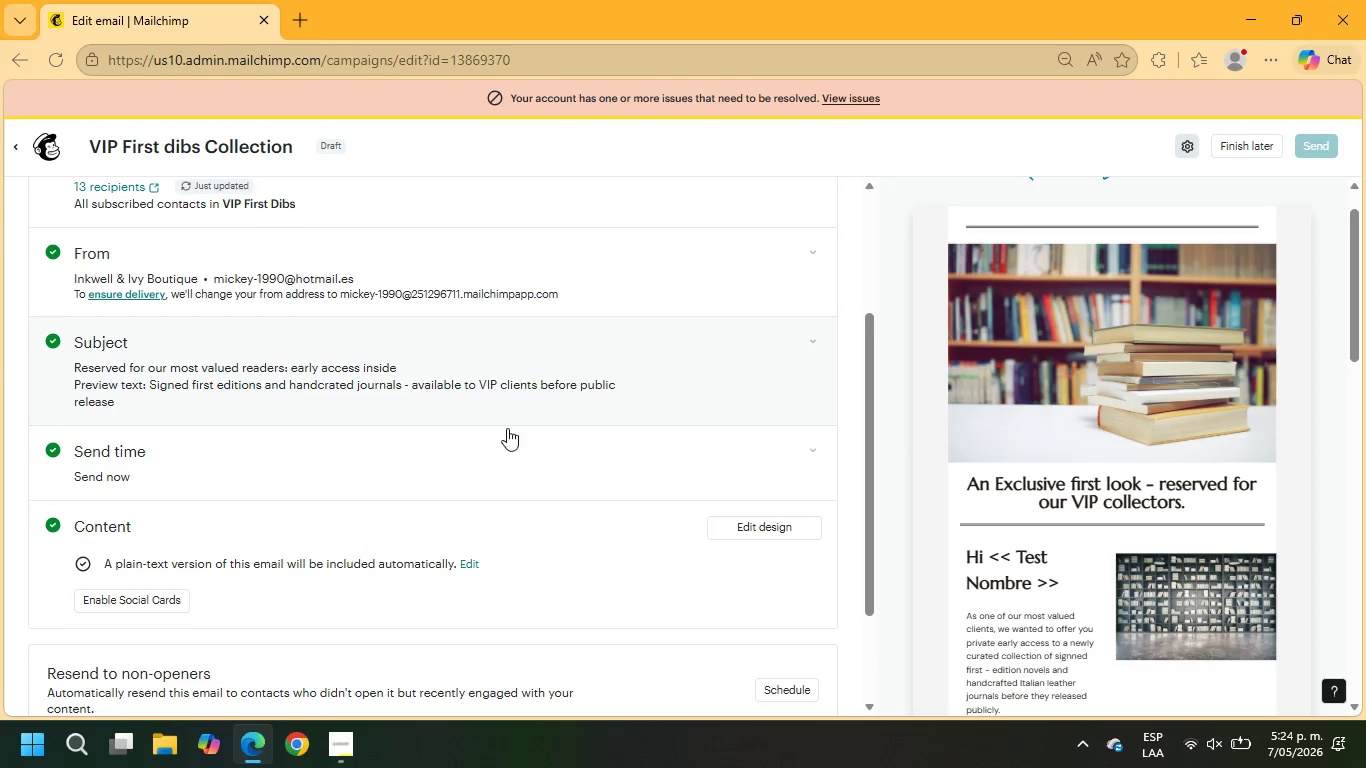 
left_click([1063, 611])
 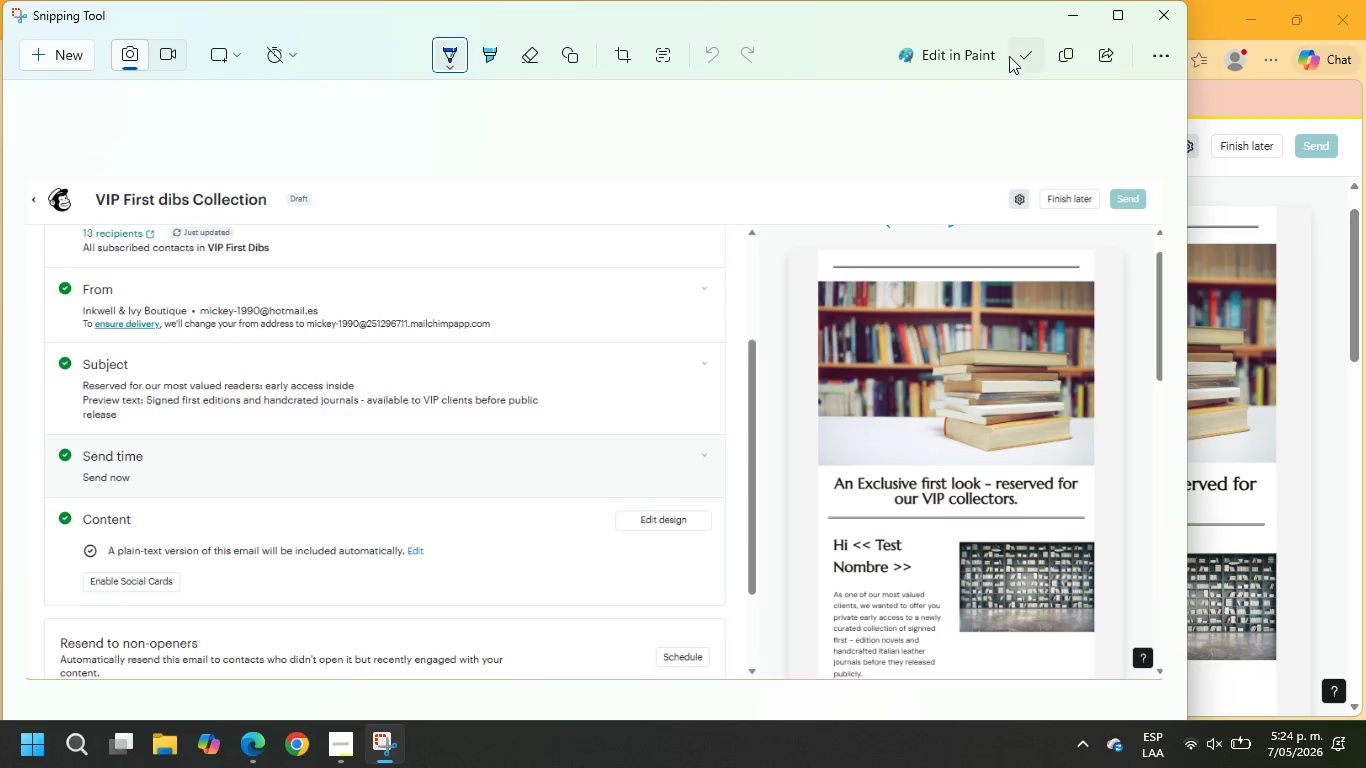 
left_click([1020, 59])
 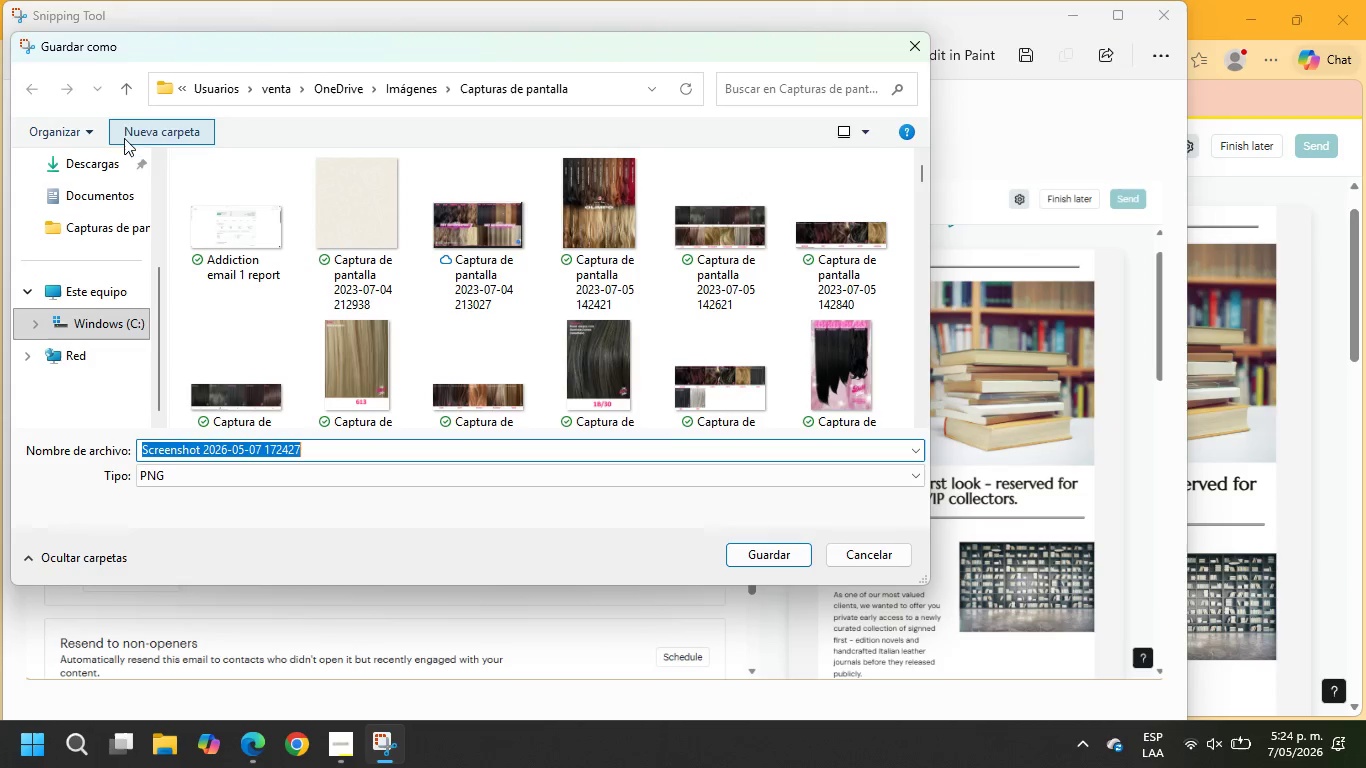 
scroll: coordinate [110, 260], scroll_direction: up, amount: 2.0
 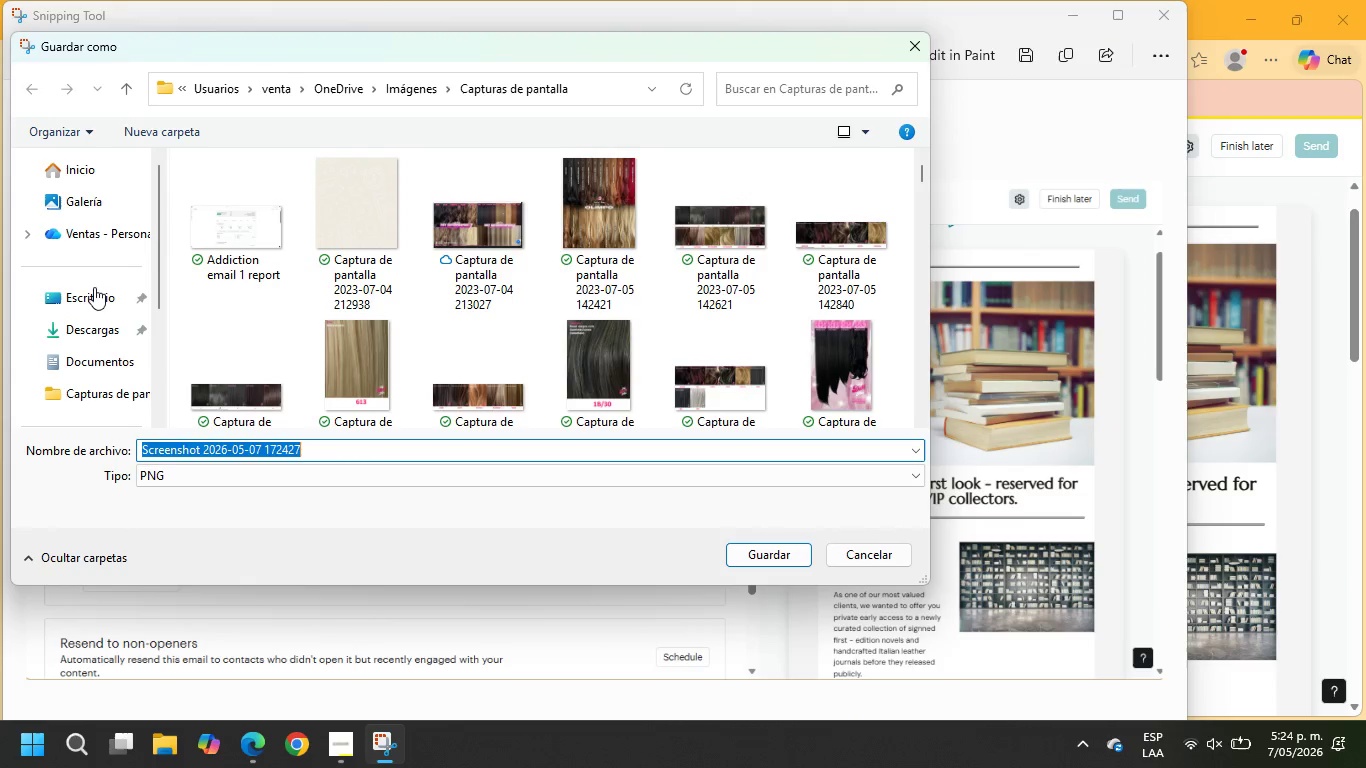 
left_click([91, 291])
 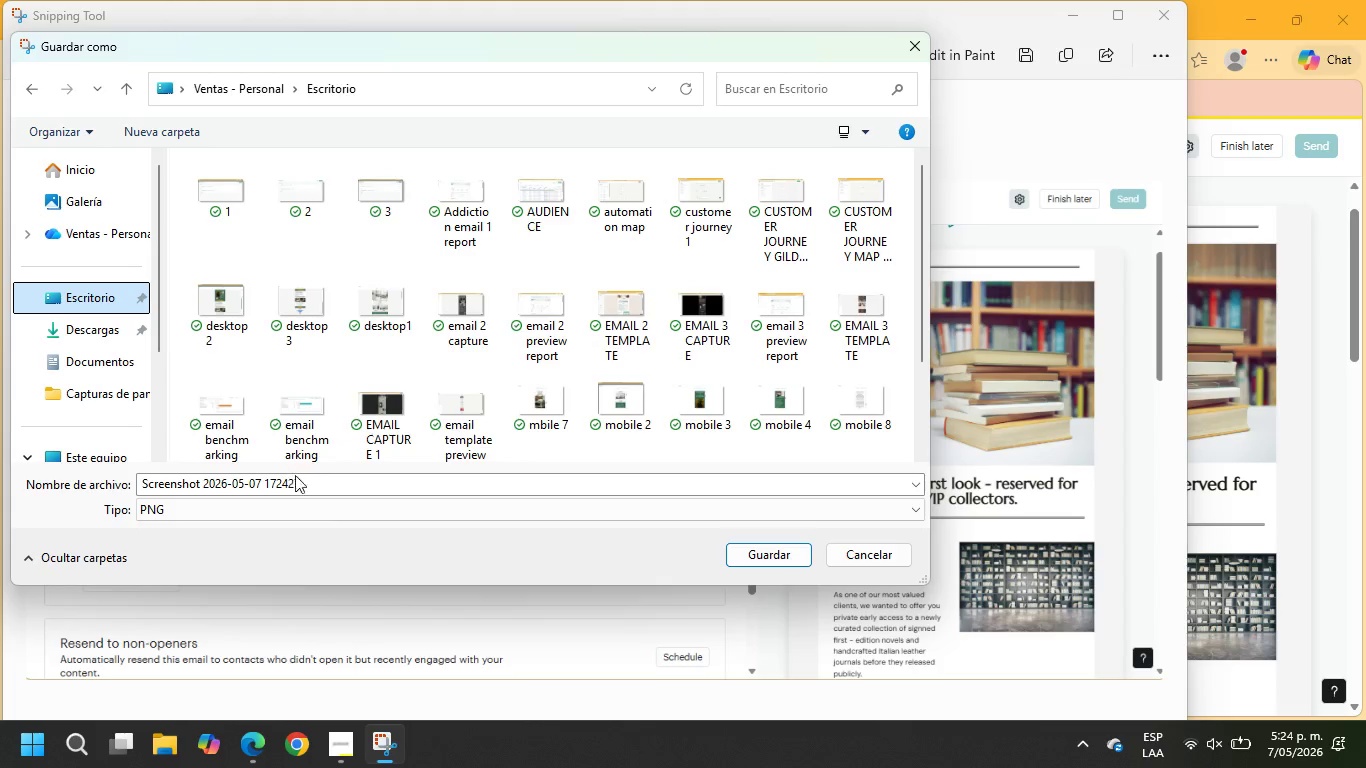 
left_click([320, 484])
 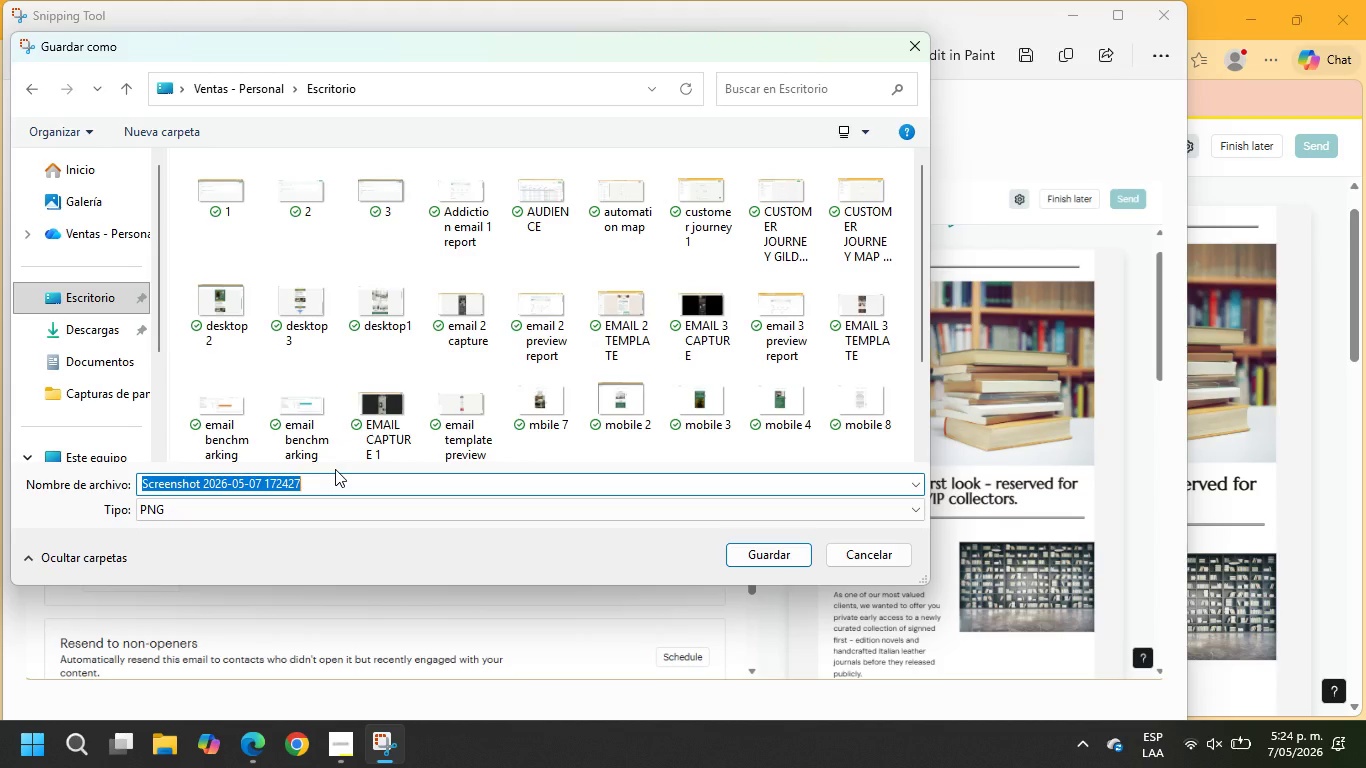 
type(Campaign Overview)
 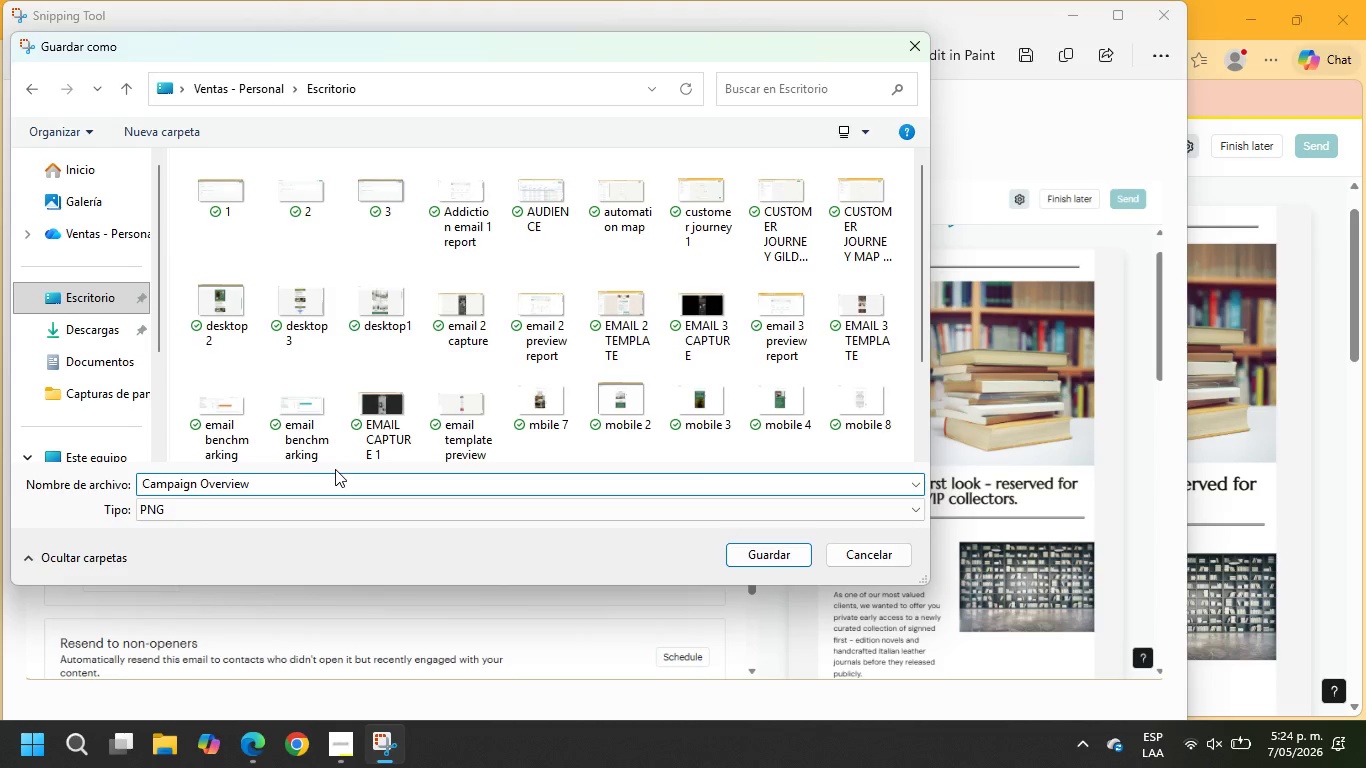 